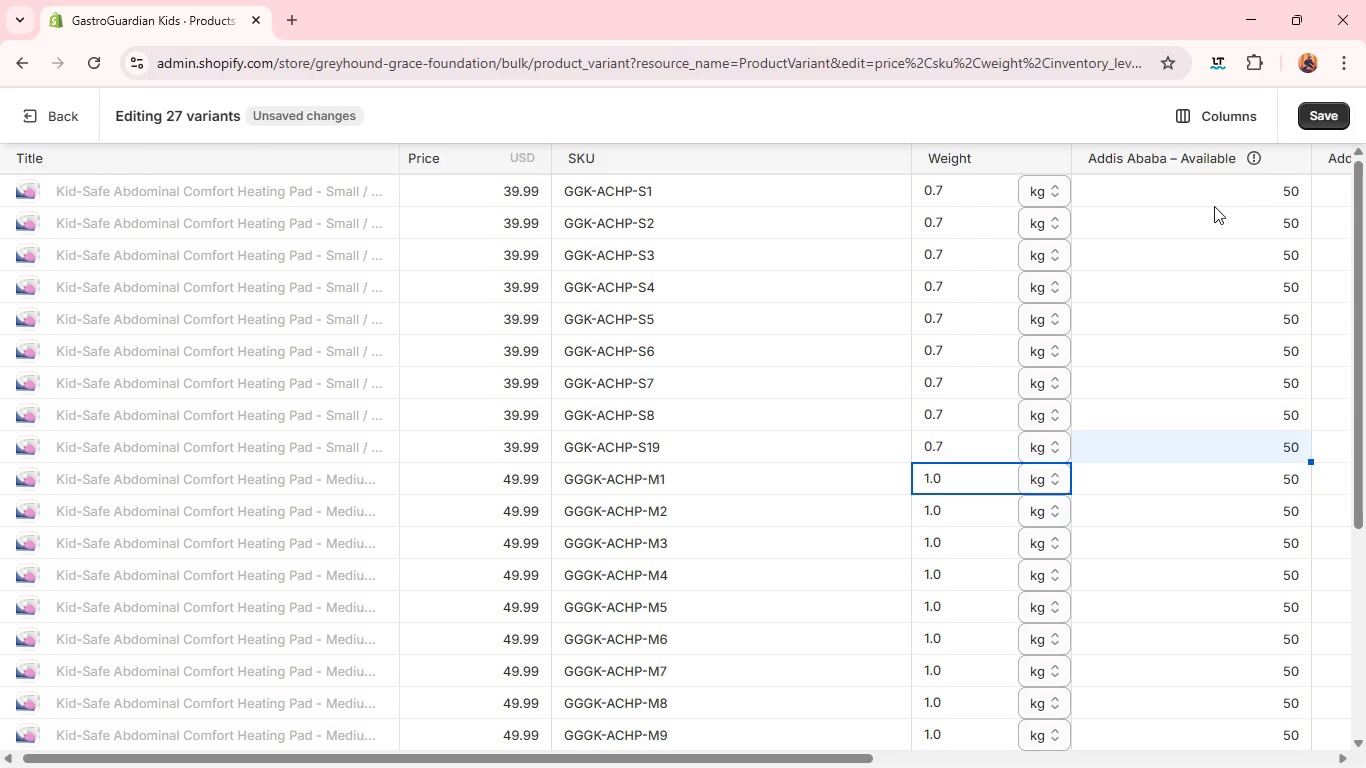 
left_click([1216, 193])
 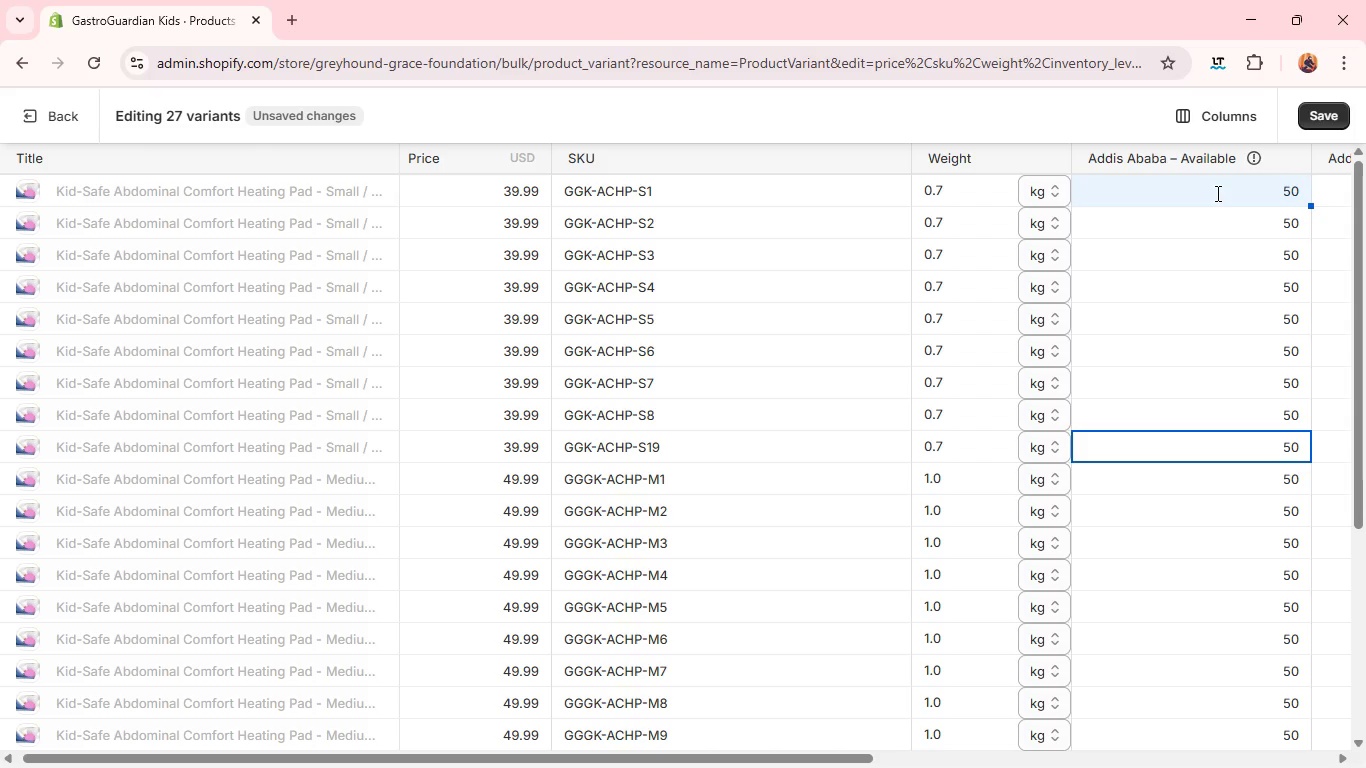 
type(40)
 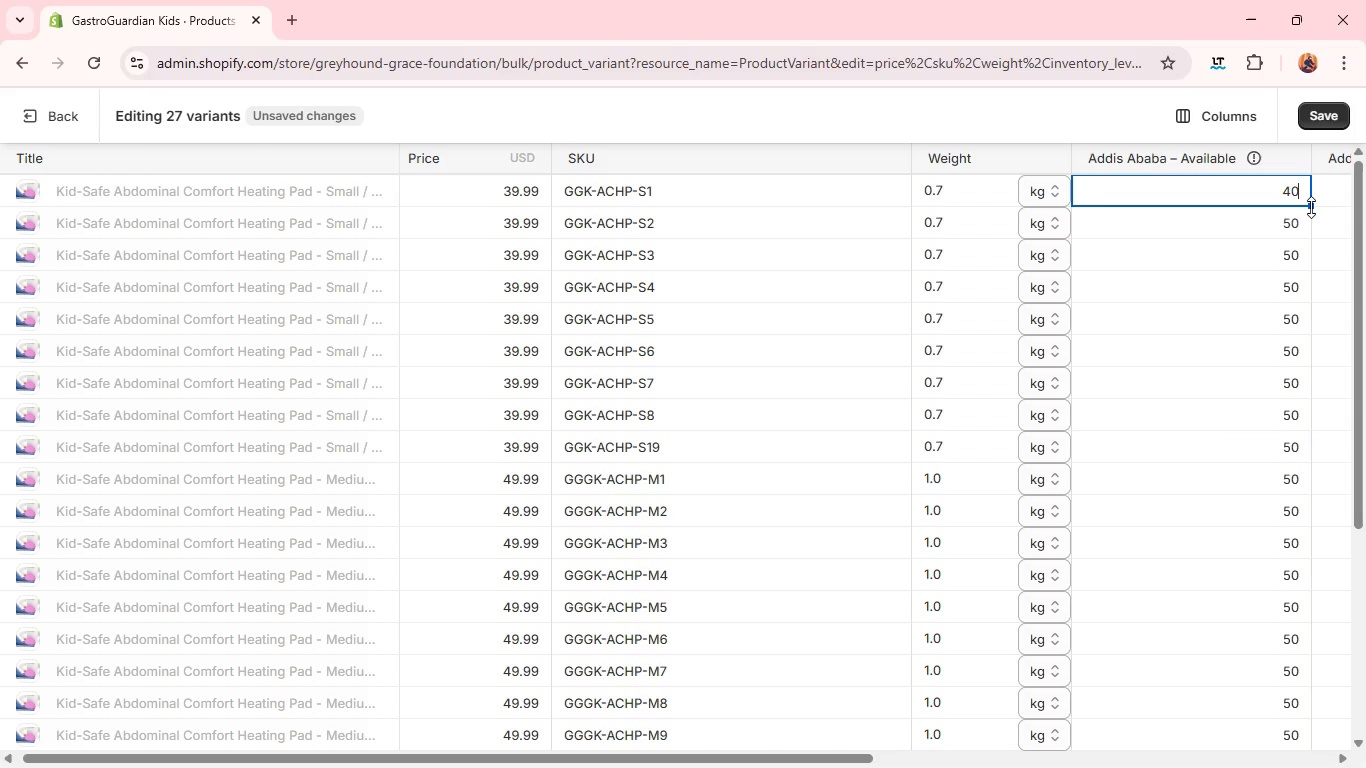 
left_click_drag(start_coordinate=[1311, 207], to_coordinate=[1293, 746])
 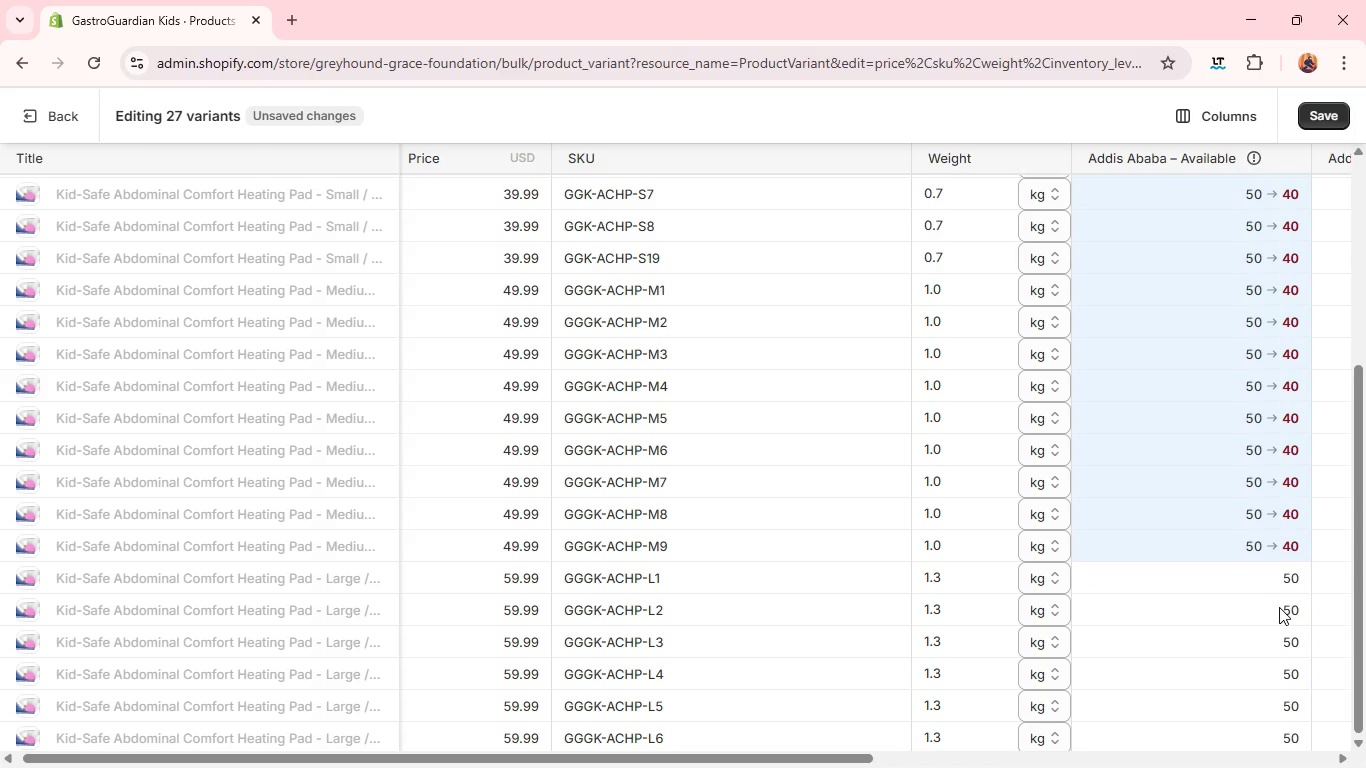 
wait(7.06)
 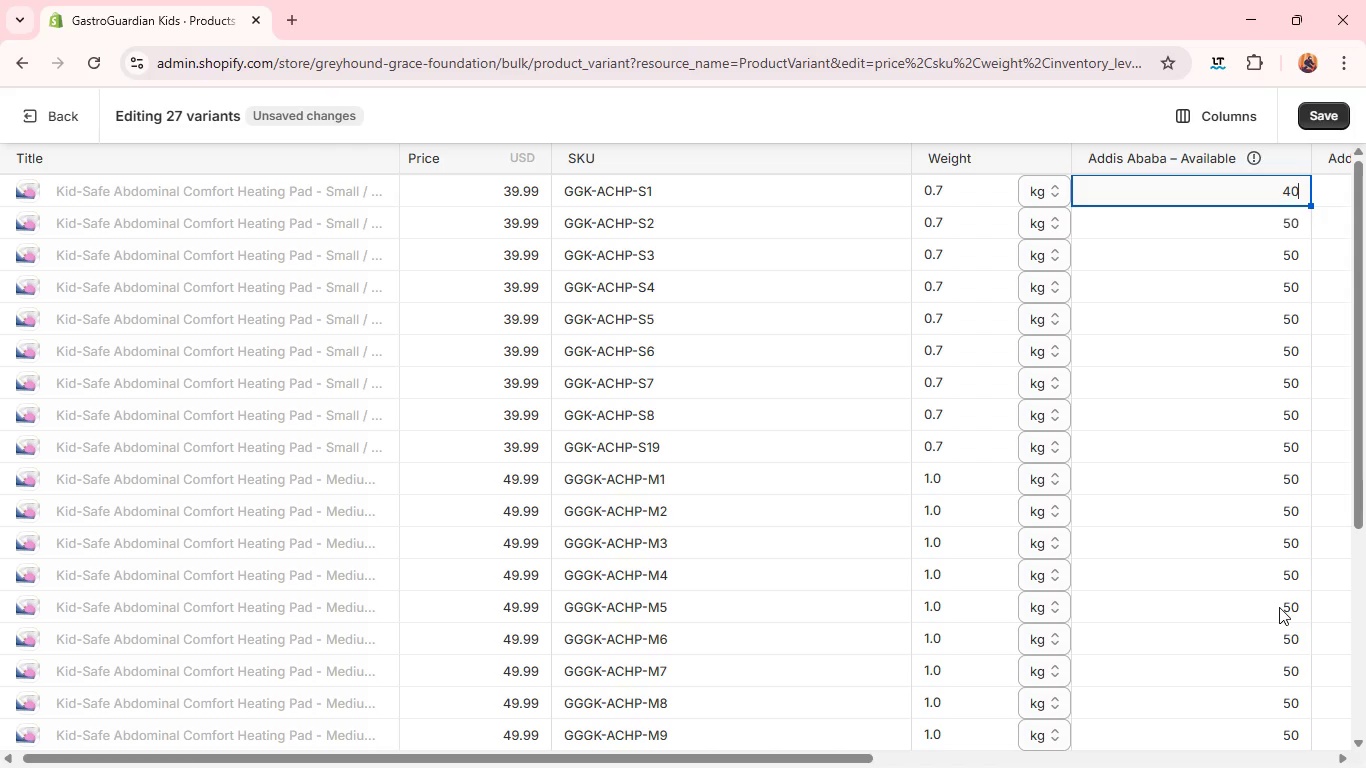 
left_click([1300, 553])
 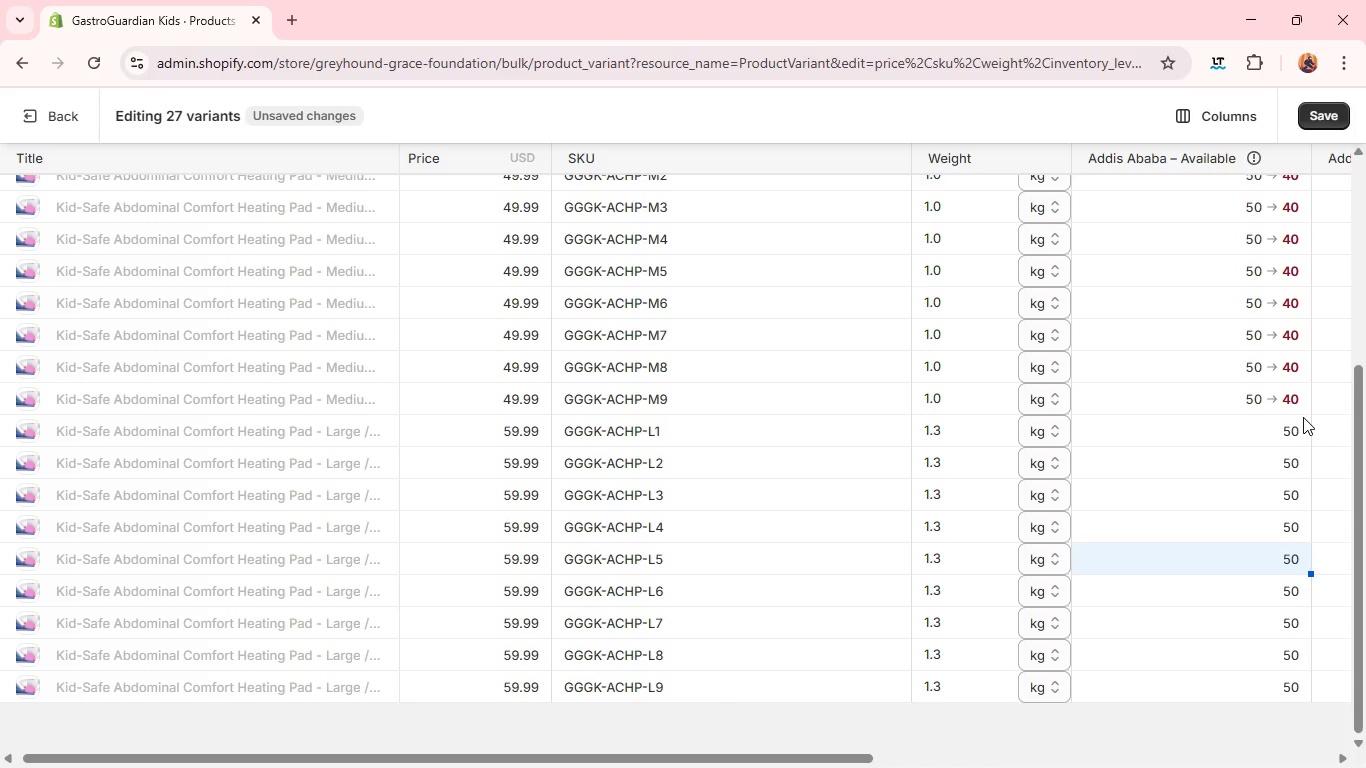 
left_click([1294, 395])
 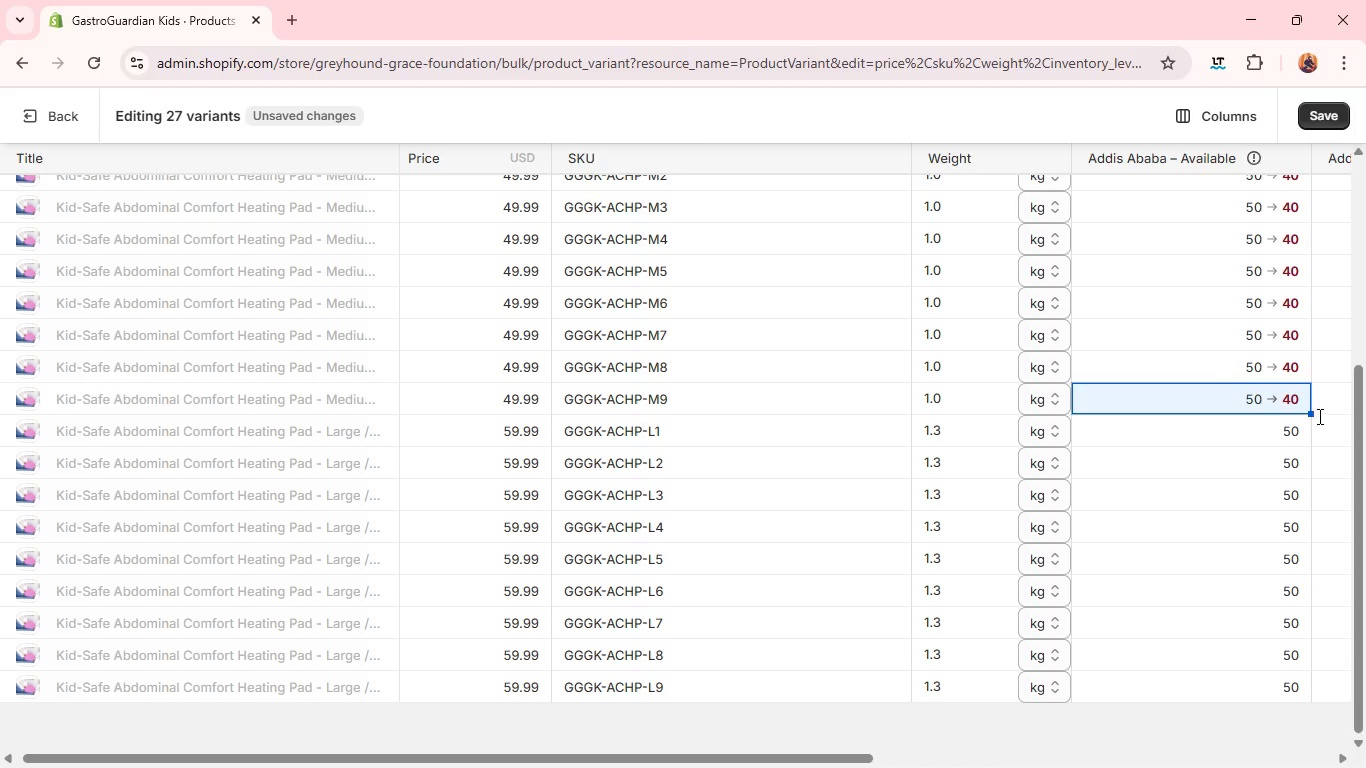 
left_click_drag(start_coordinate=[1310, 410], to_coordinate=[1288, 690])
 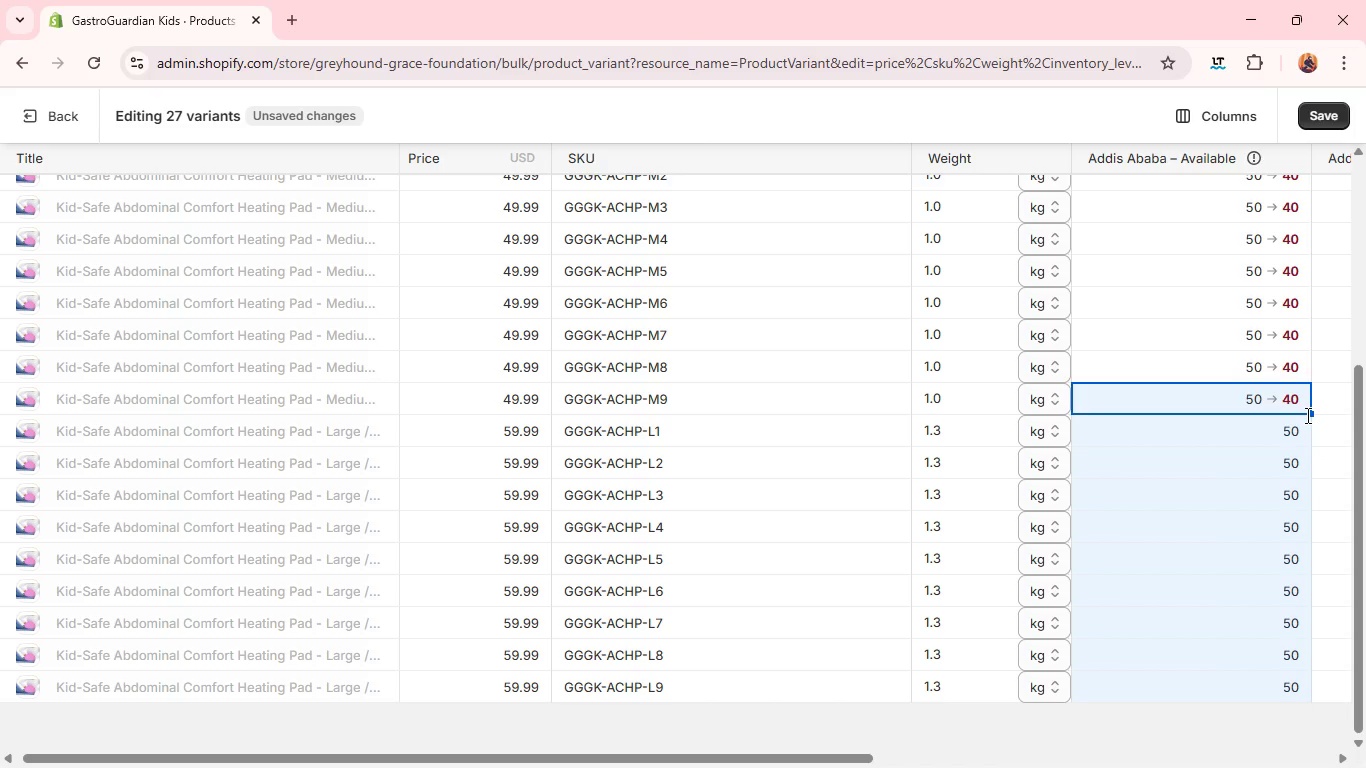 
wait(14.41)
 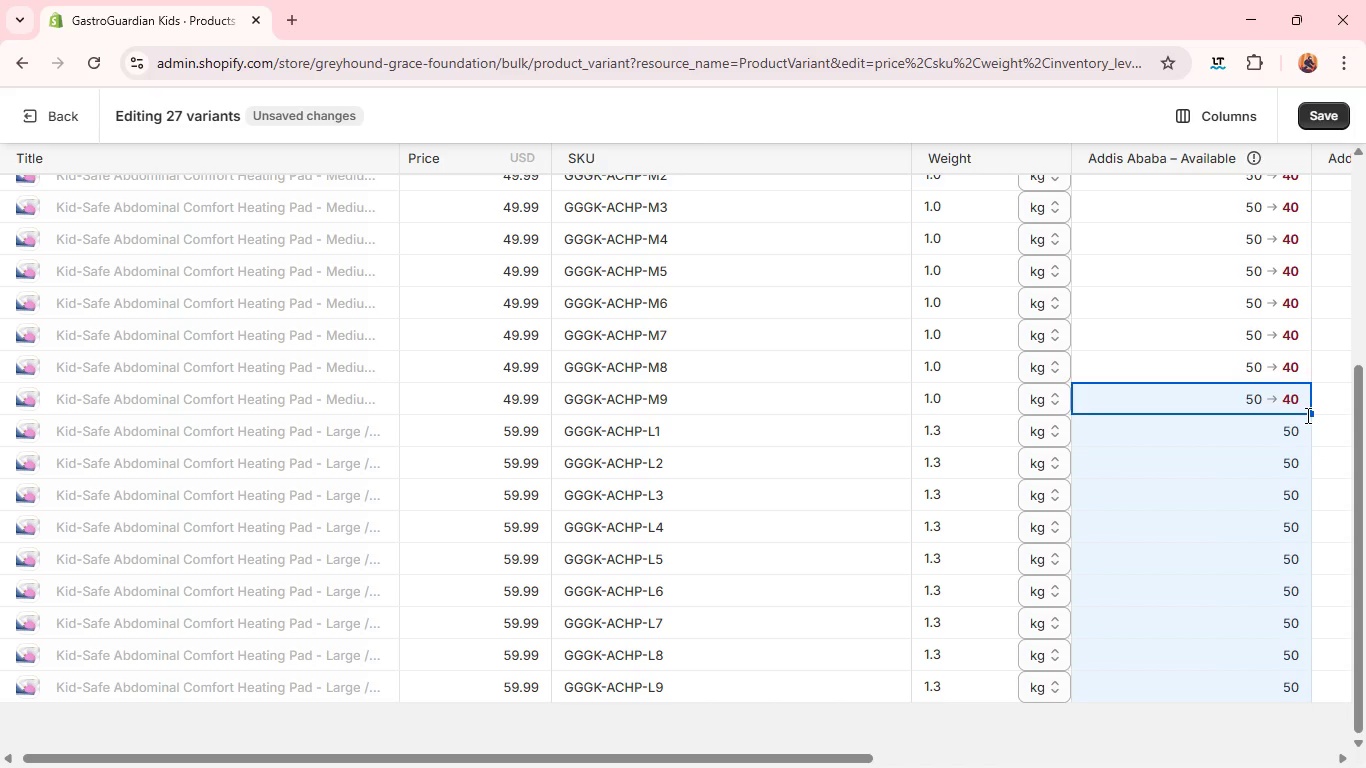 
left_click_drag(start_coordinate=[1311, 413], to_coordinate=[1306, 696])
 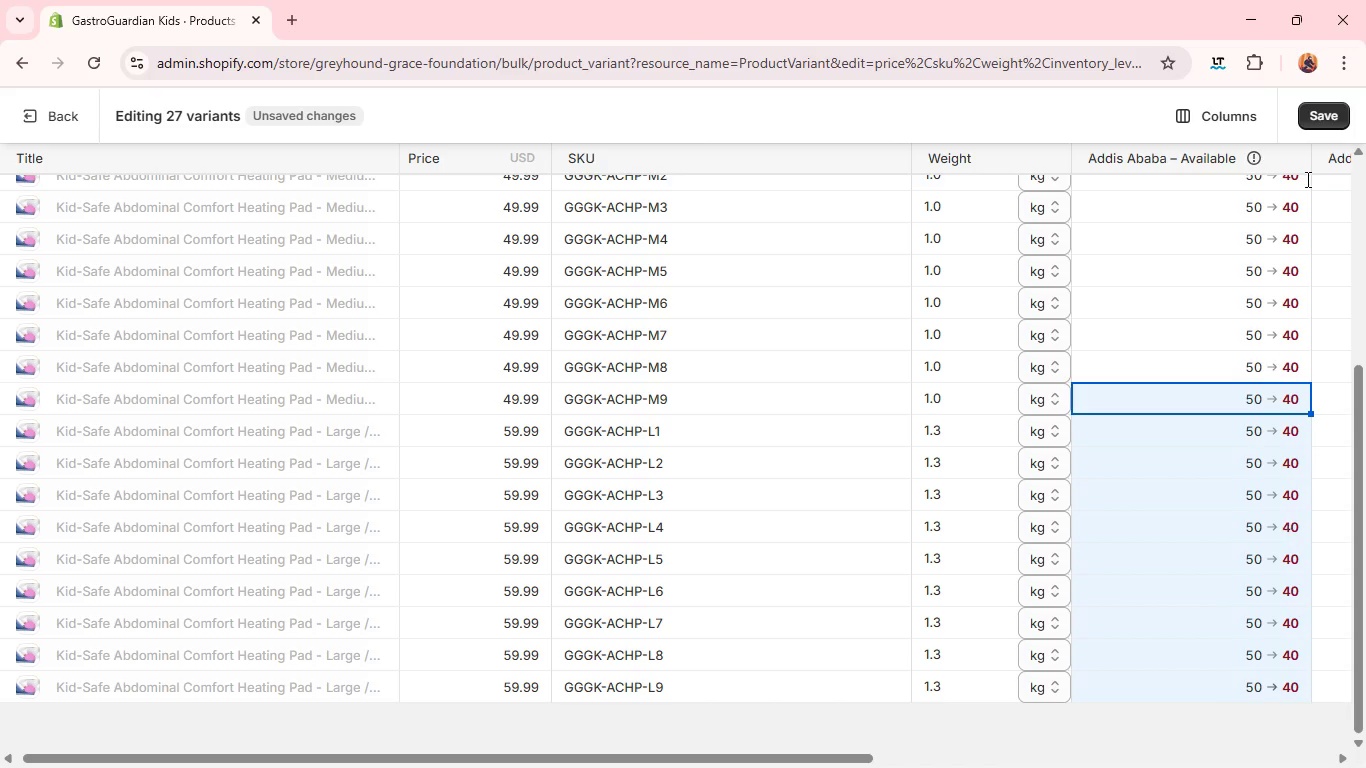 
wait(5.41)
 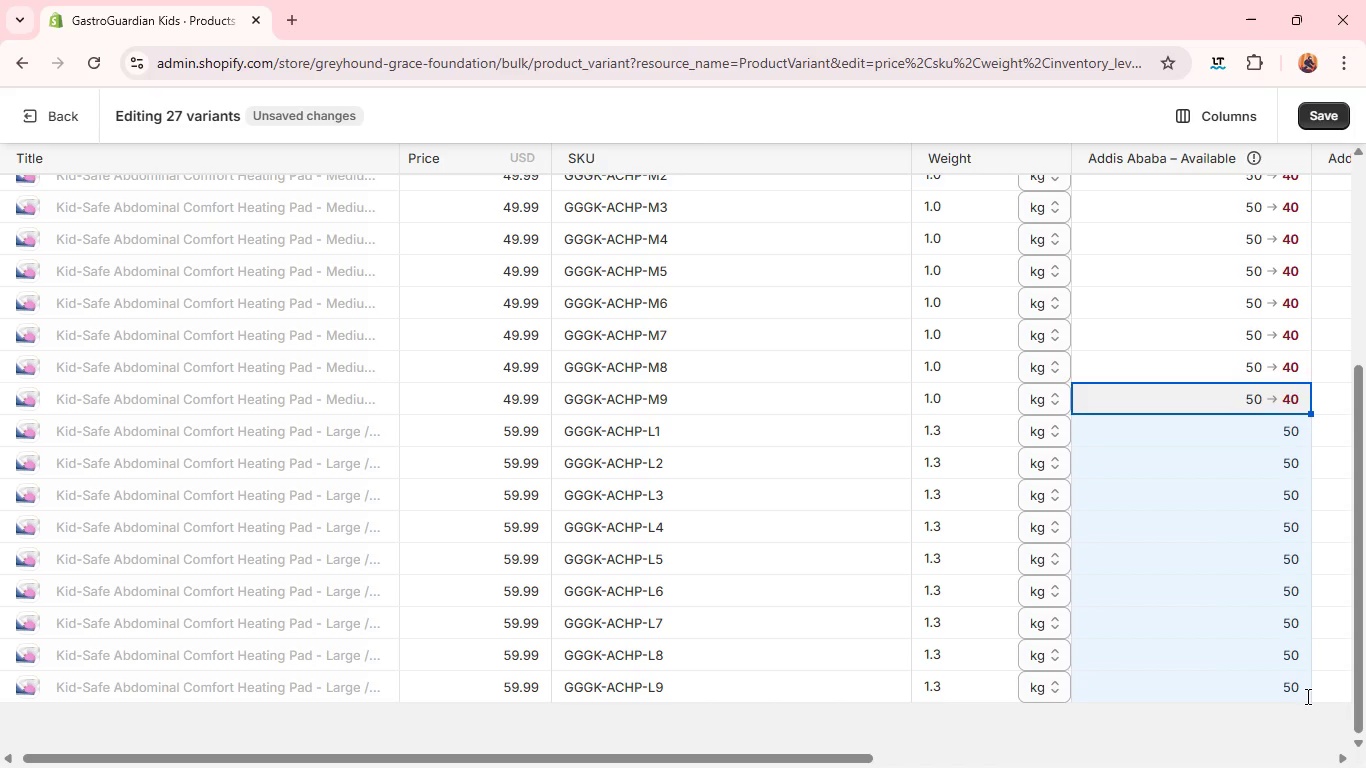 
left_click([1323, 116])
 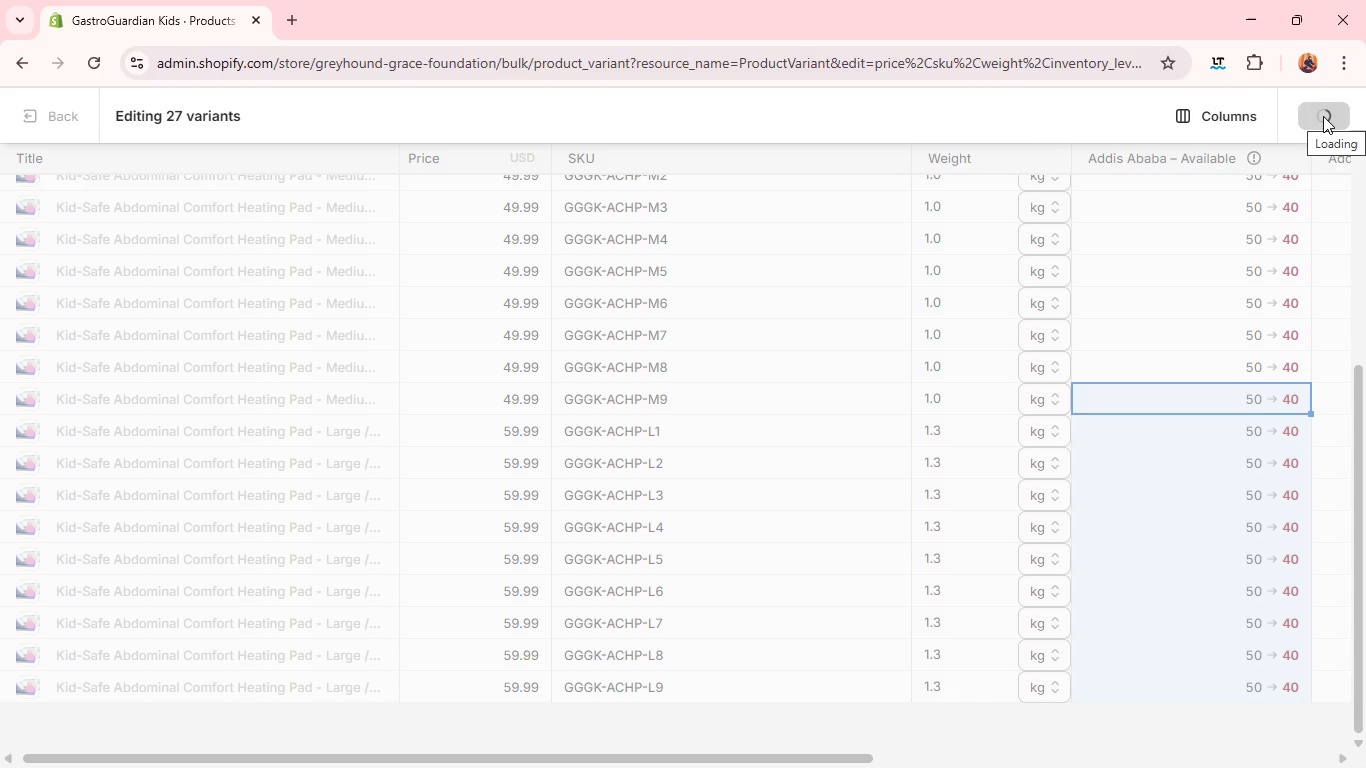 
wait(11.55)
 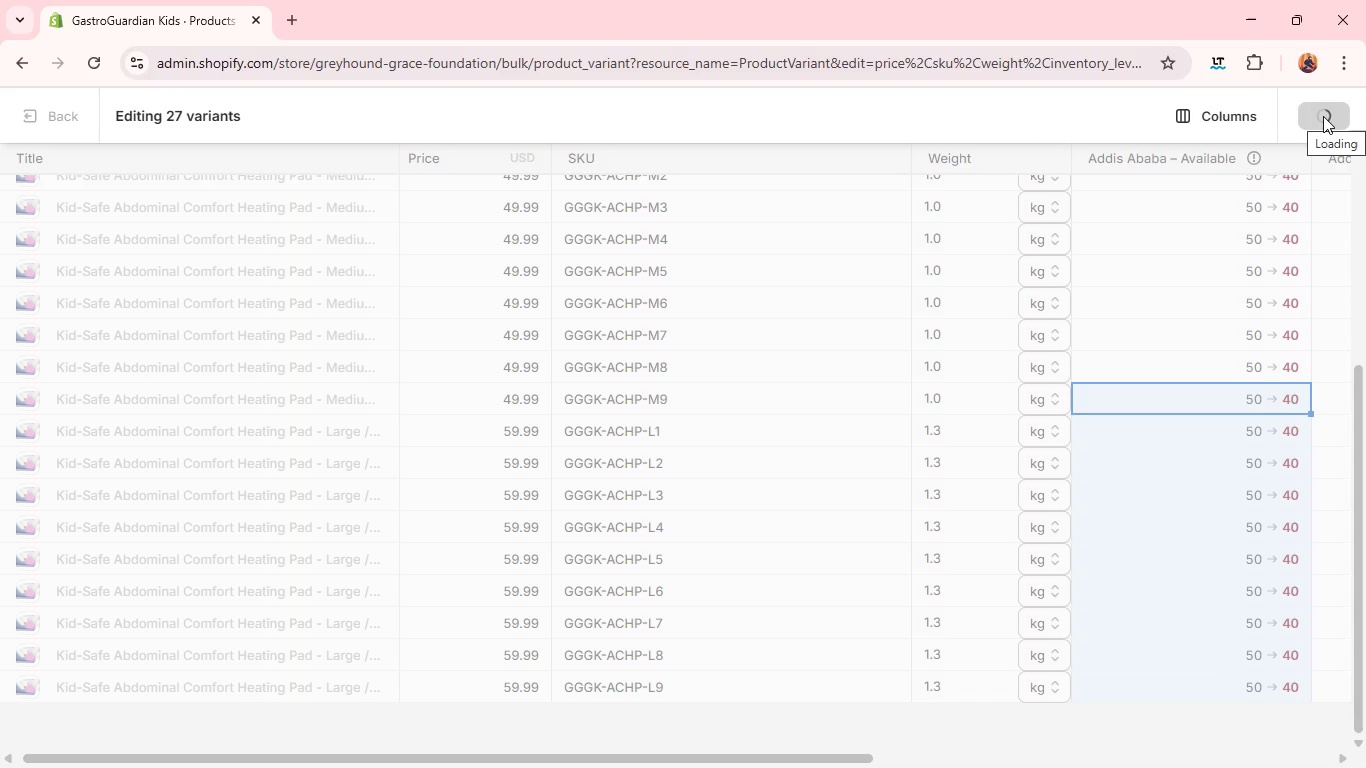 
left_click([31, 109])
 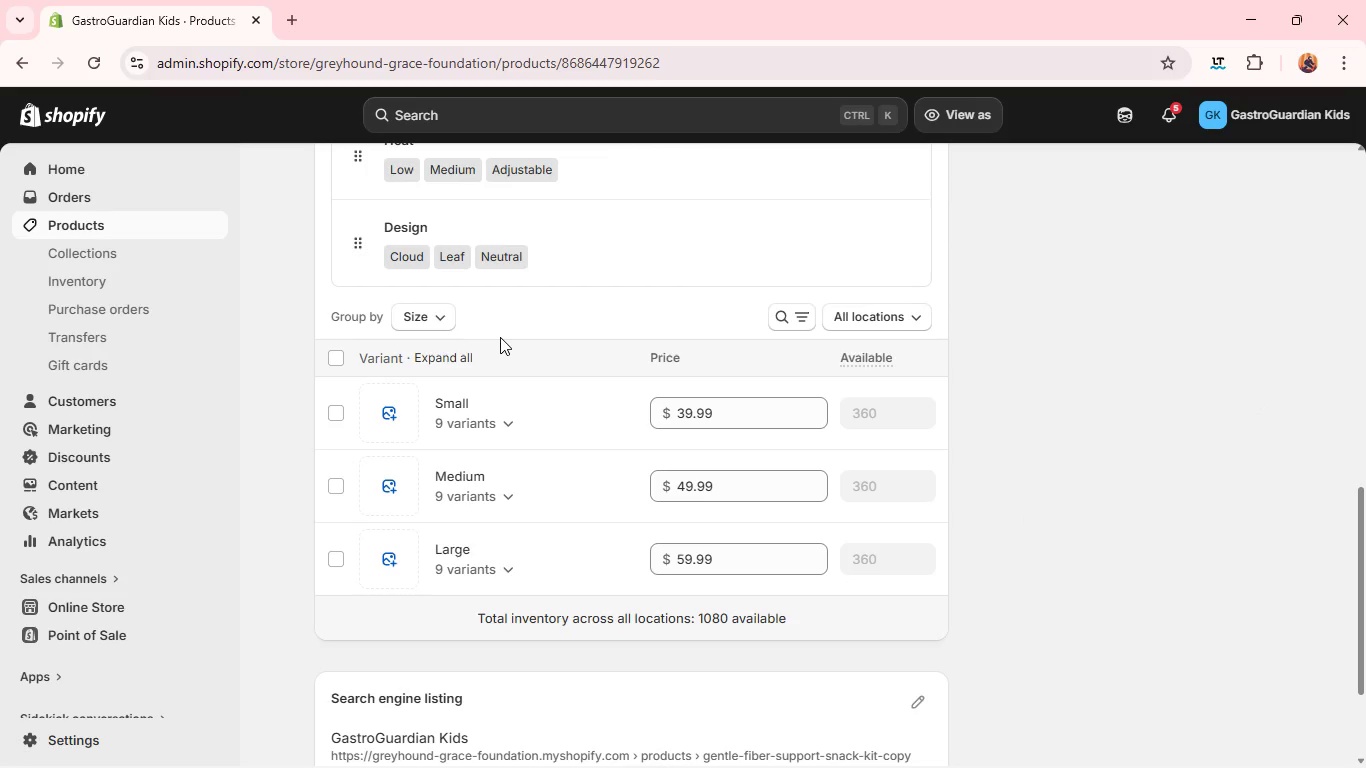 
wait(43.62)
 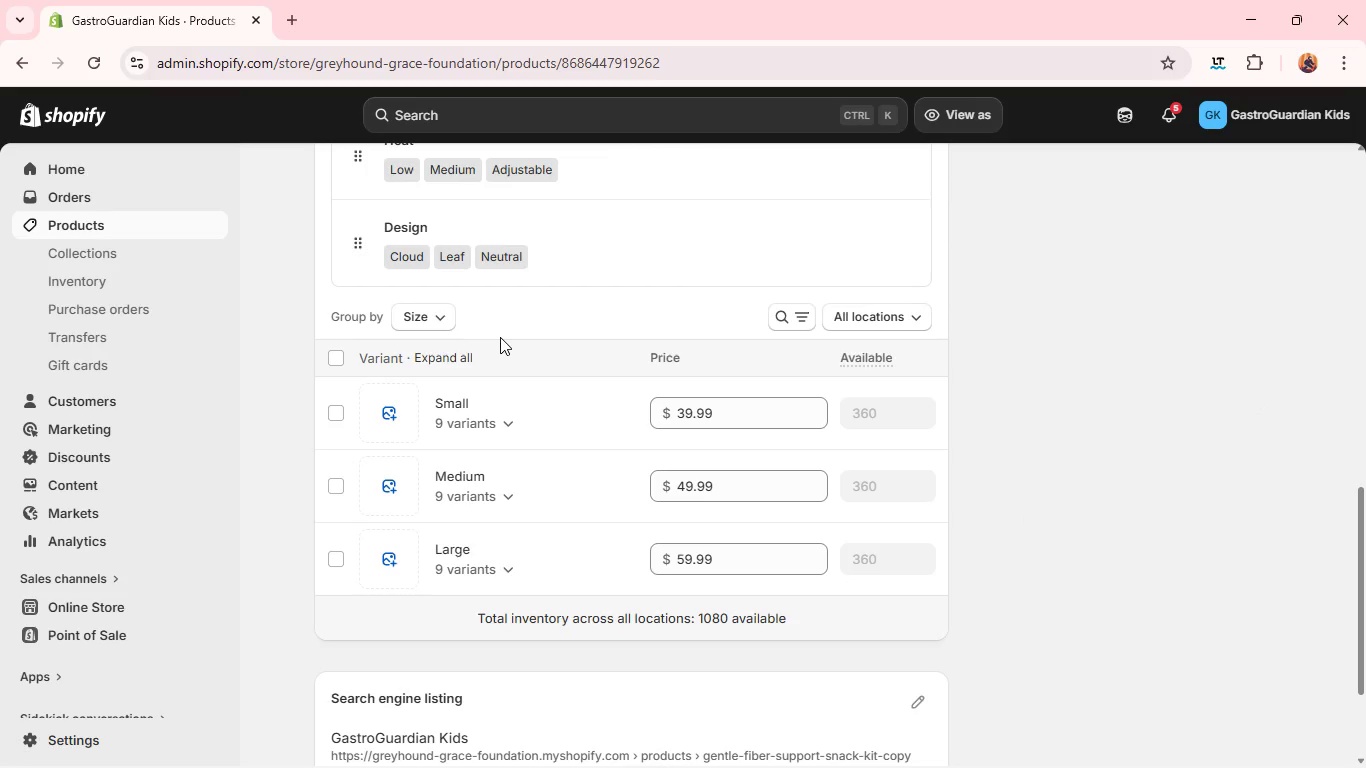 
left_click([915, 526])
 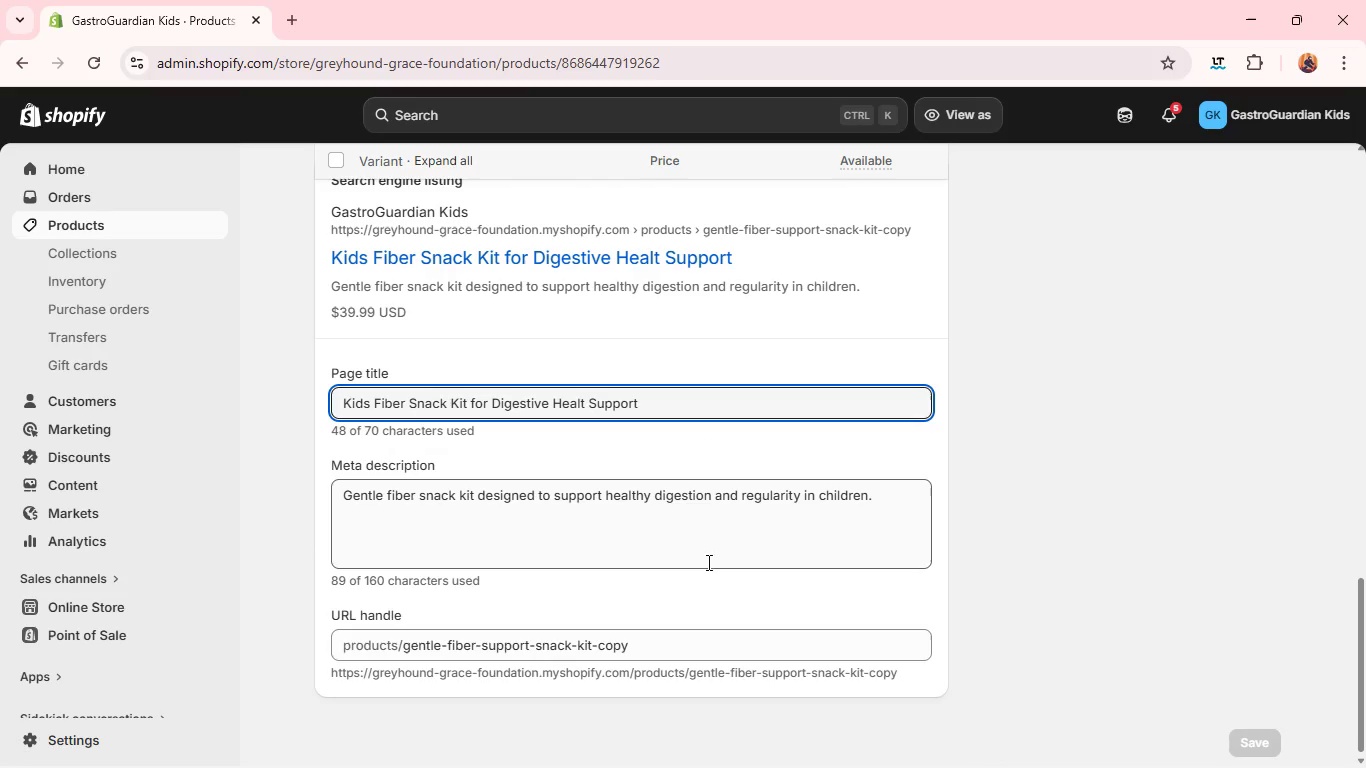 
wait(7.97)
 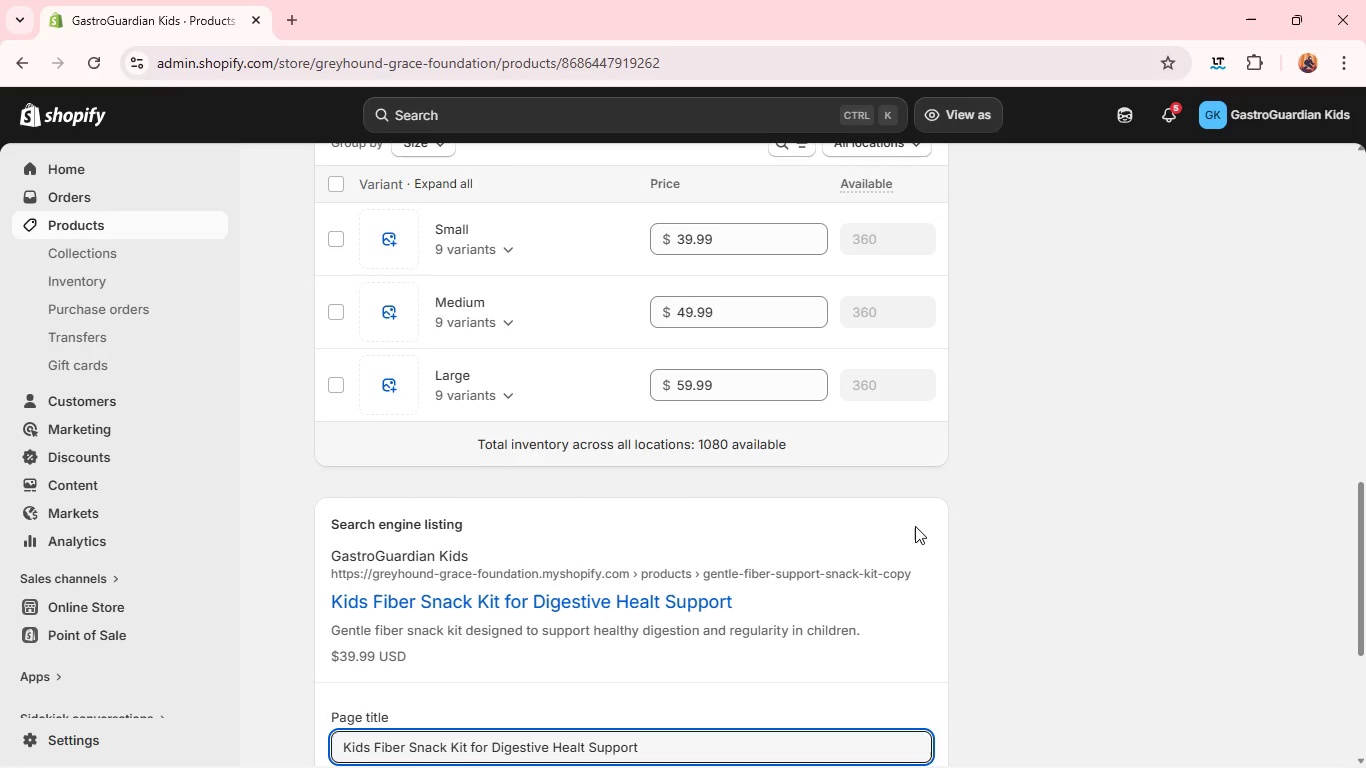 
double_click([734, 407])
 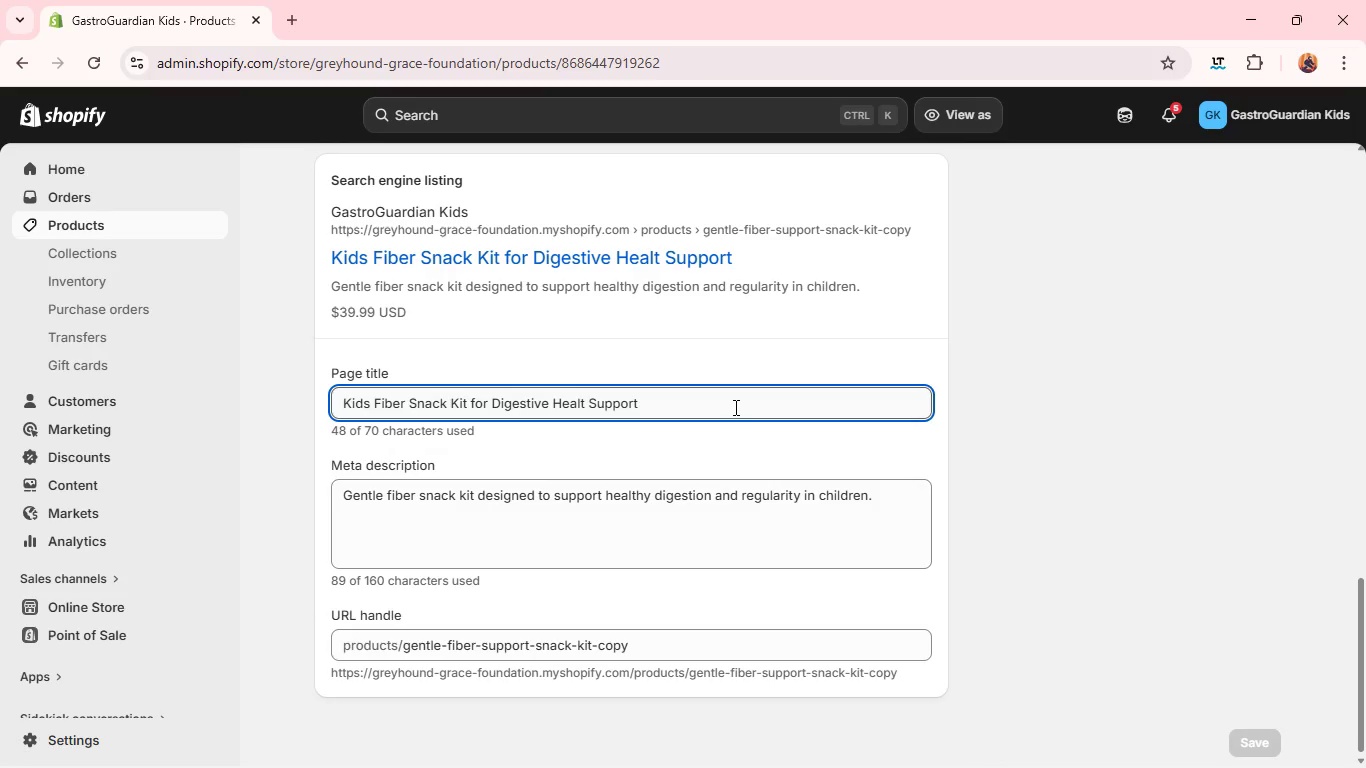 
triple_click([734, 407])
 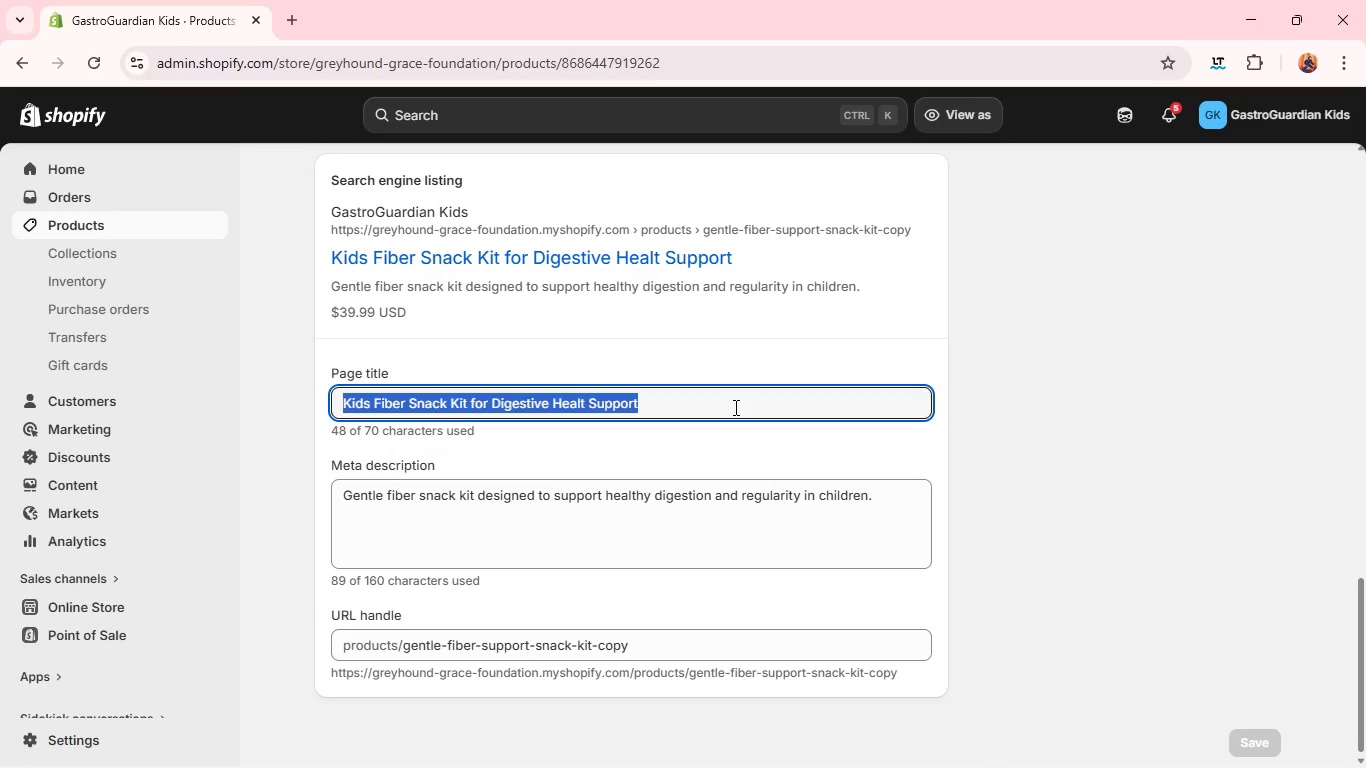 
triple_click([734, 407])
 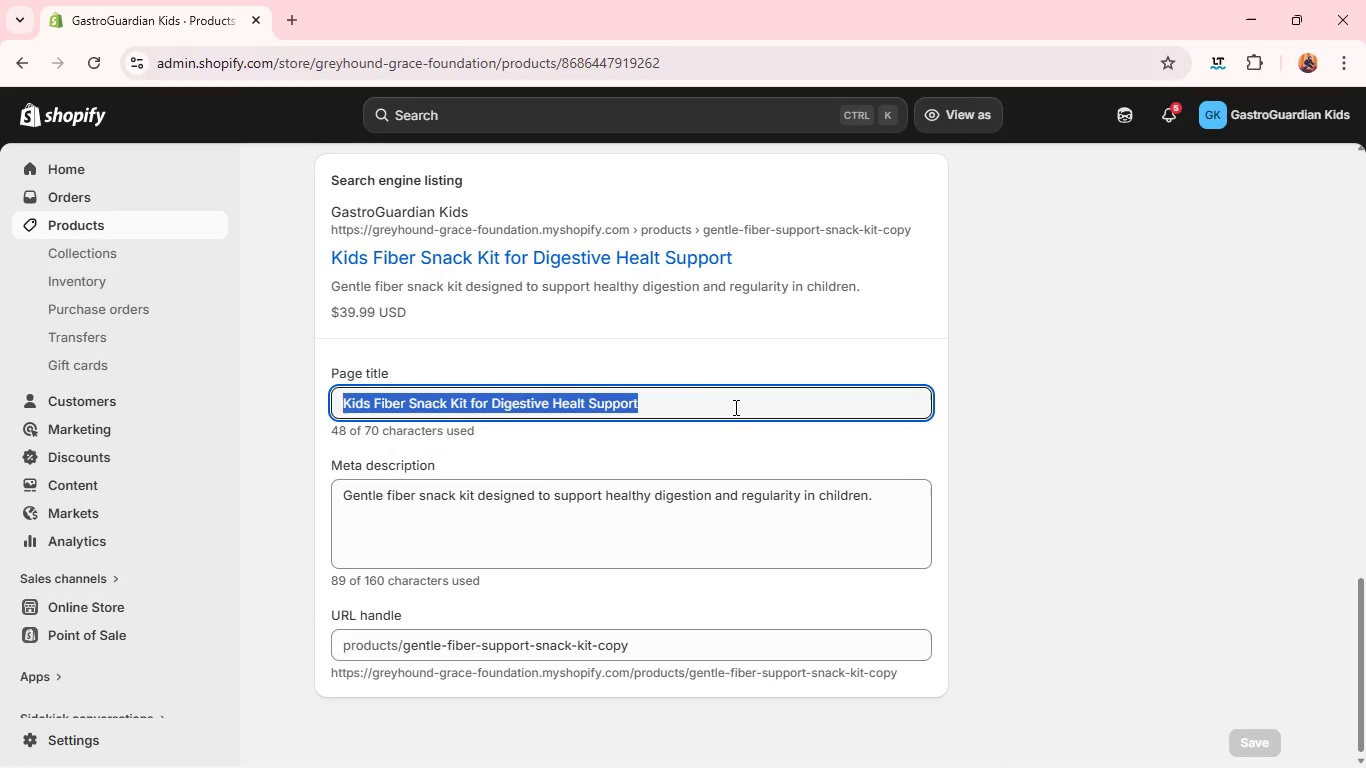 
type(kids Heating)
 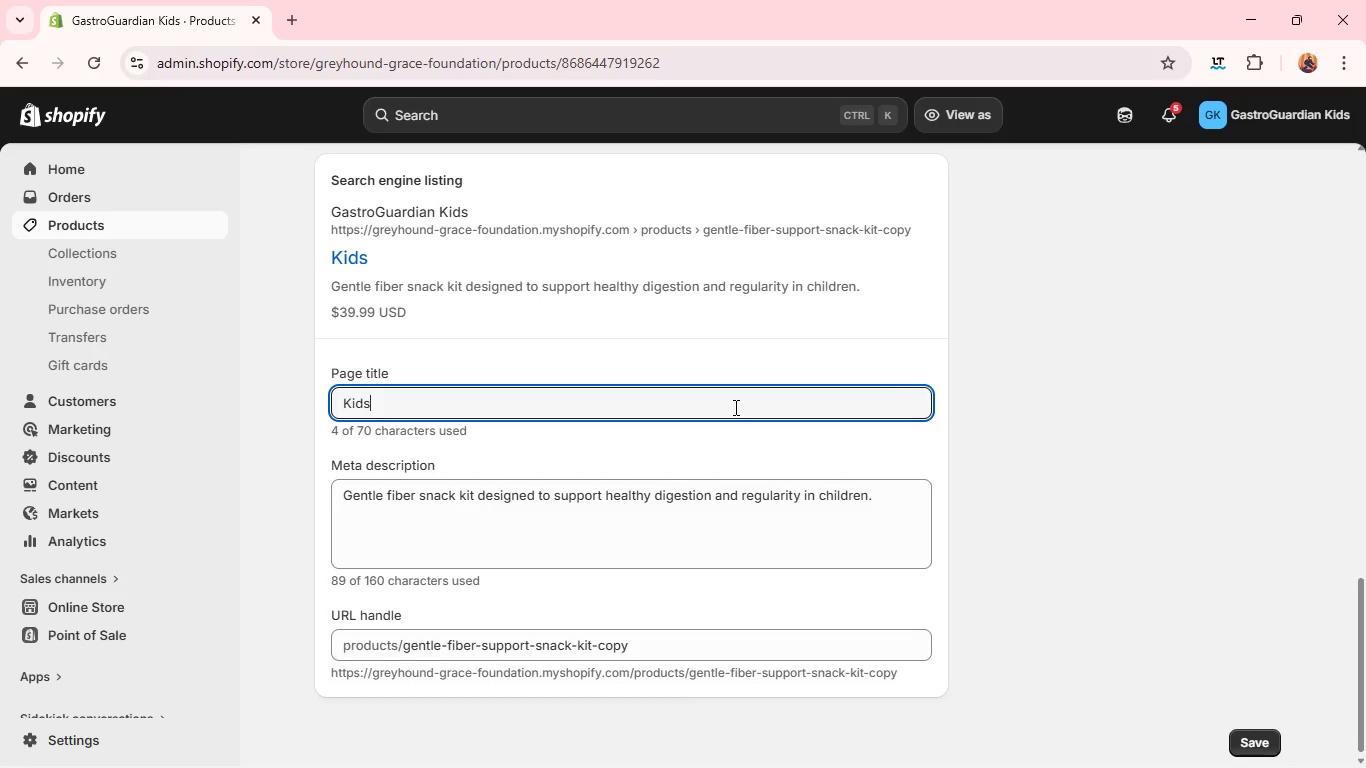 
type( Pad for Abdominal Comfort Refief)
key(Backspace)
key(Backspace)
key(Backspace)
key(Backspace)
type(lief)
 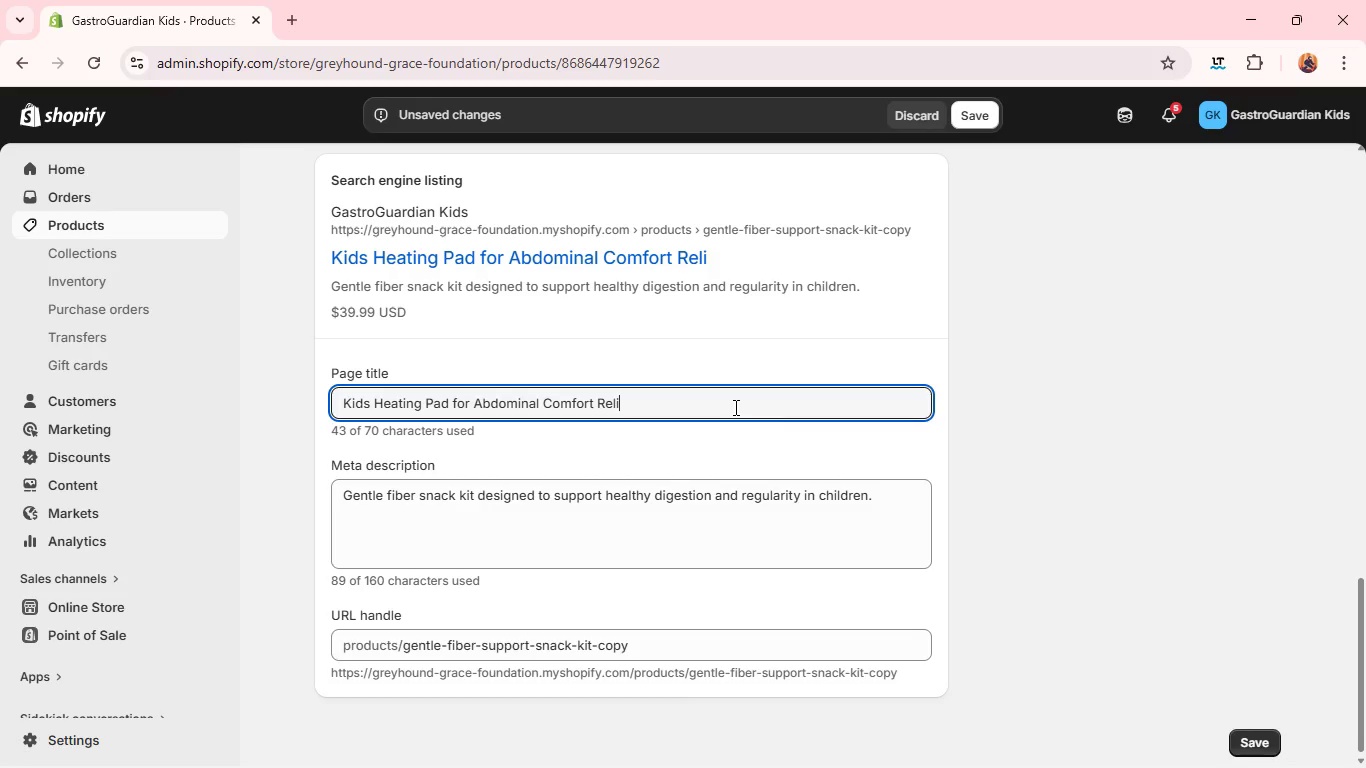 
double_click([695, 512])
 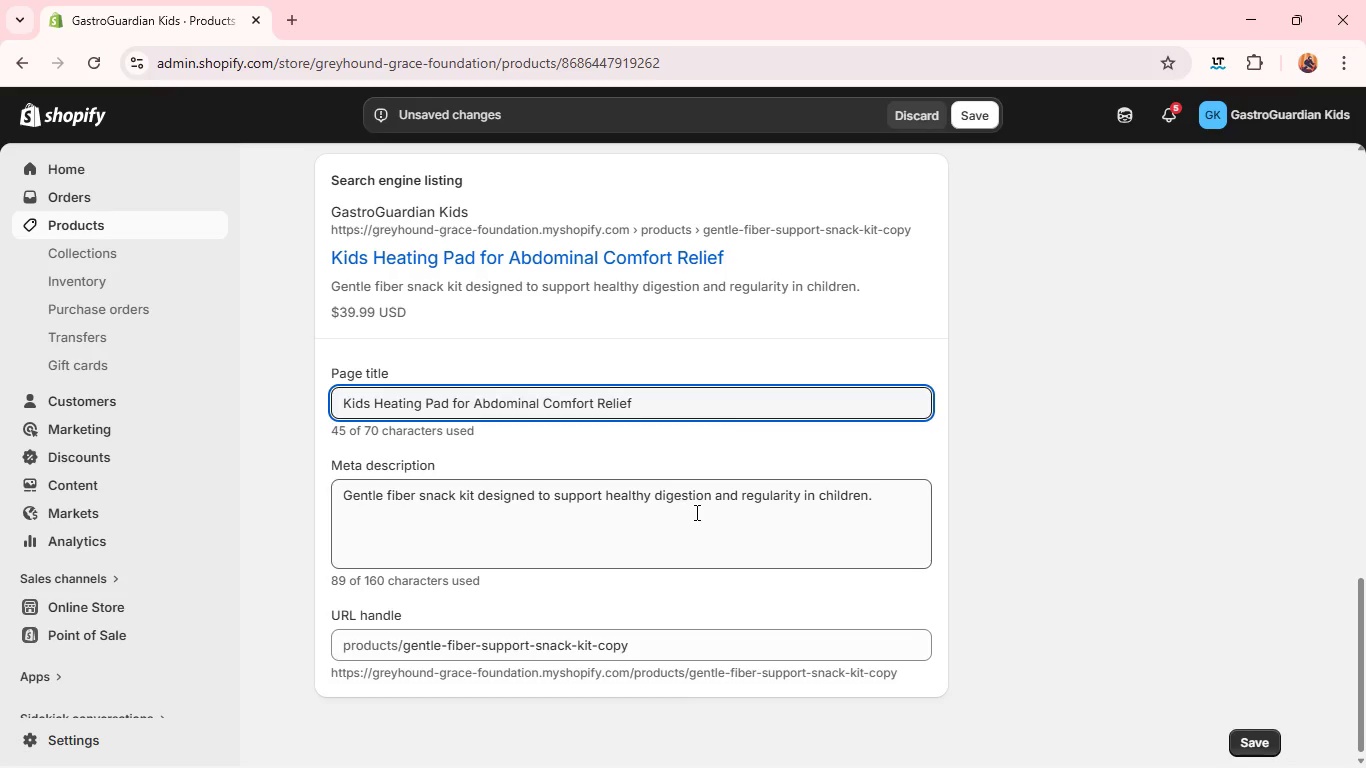 
triple_click([695, 512])
 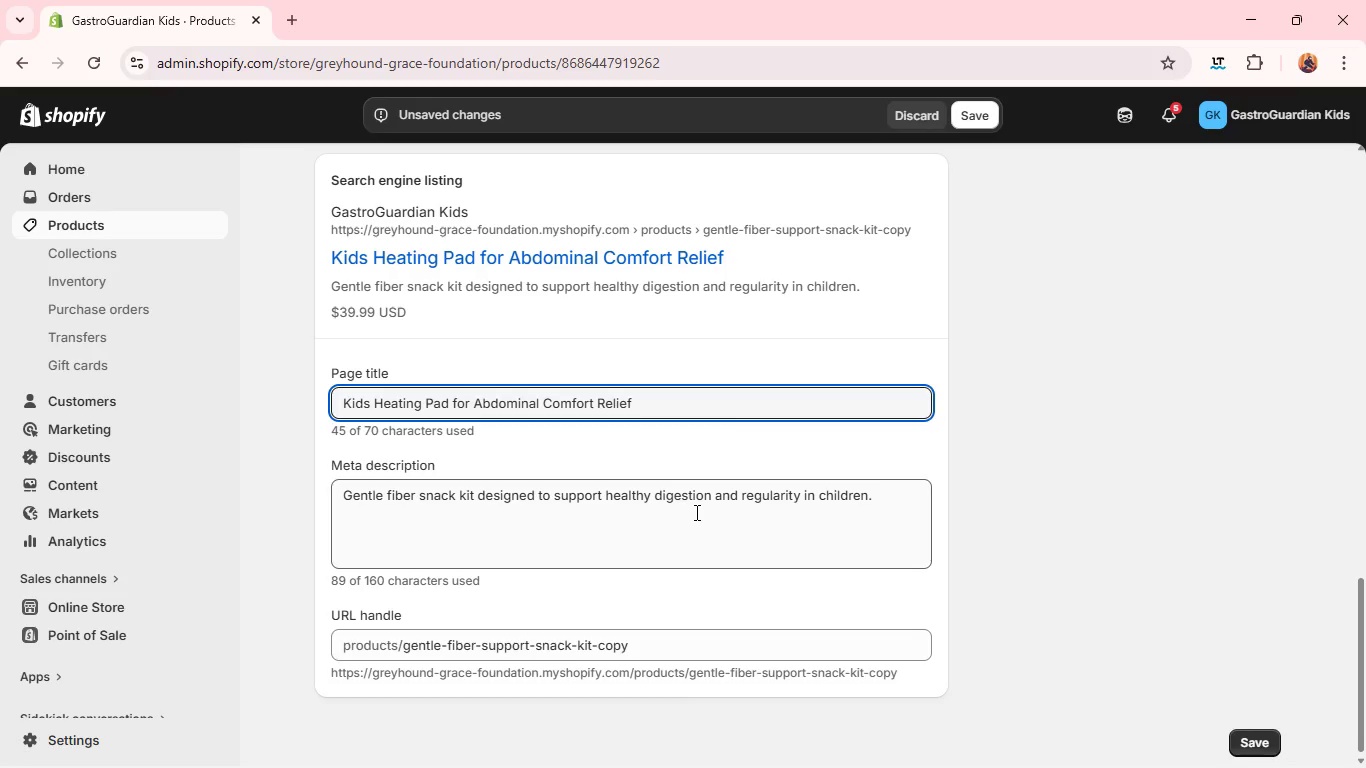 
triple_click([695, 512])
 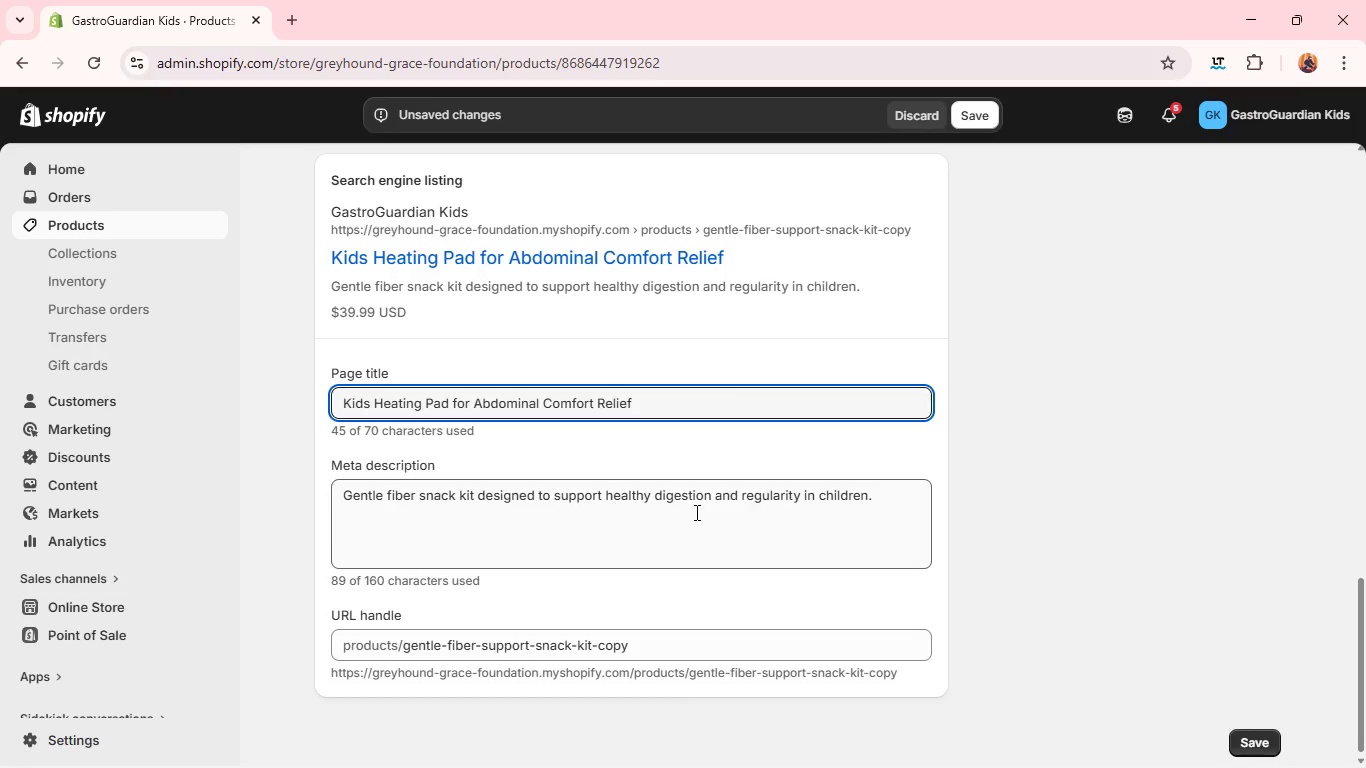 
triple_click([695, 512])
 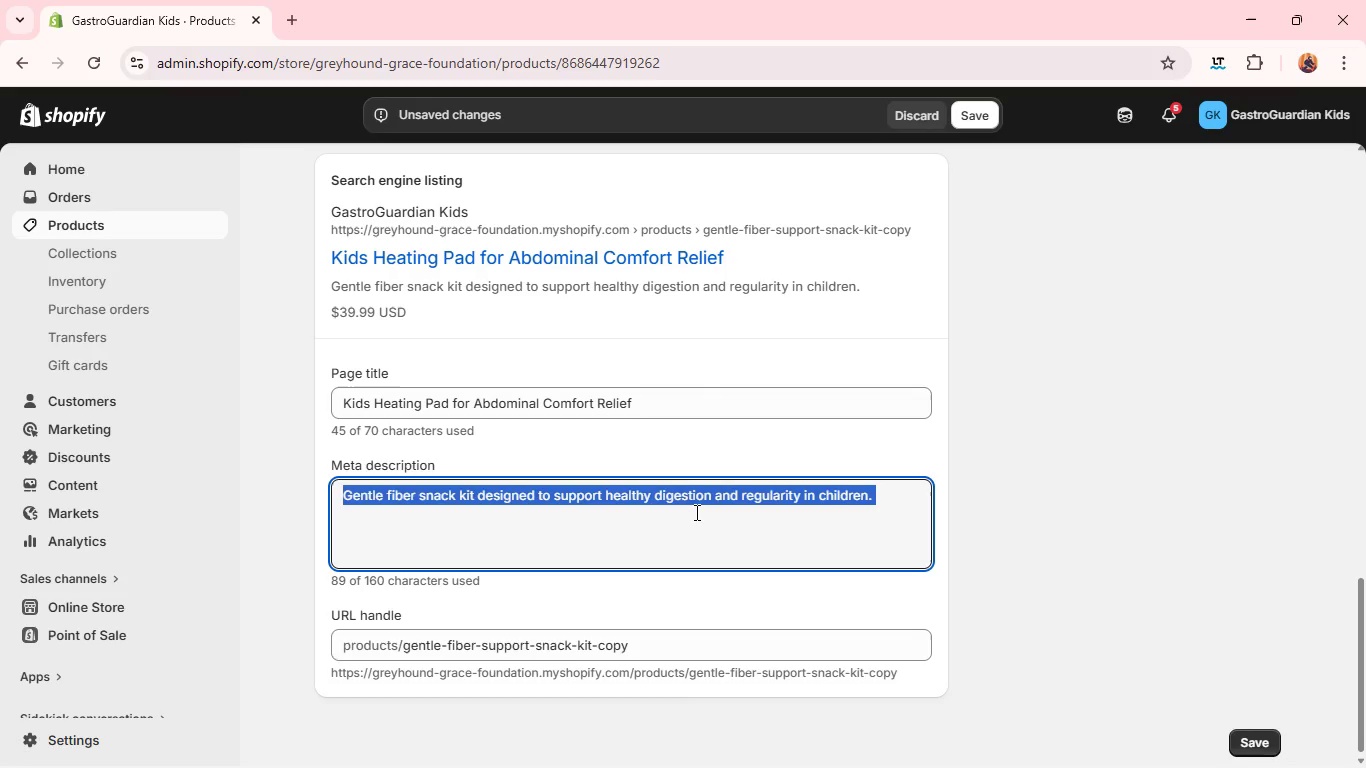 
type(Gentle heating comfort support in children. )
 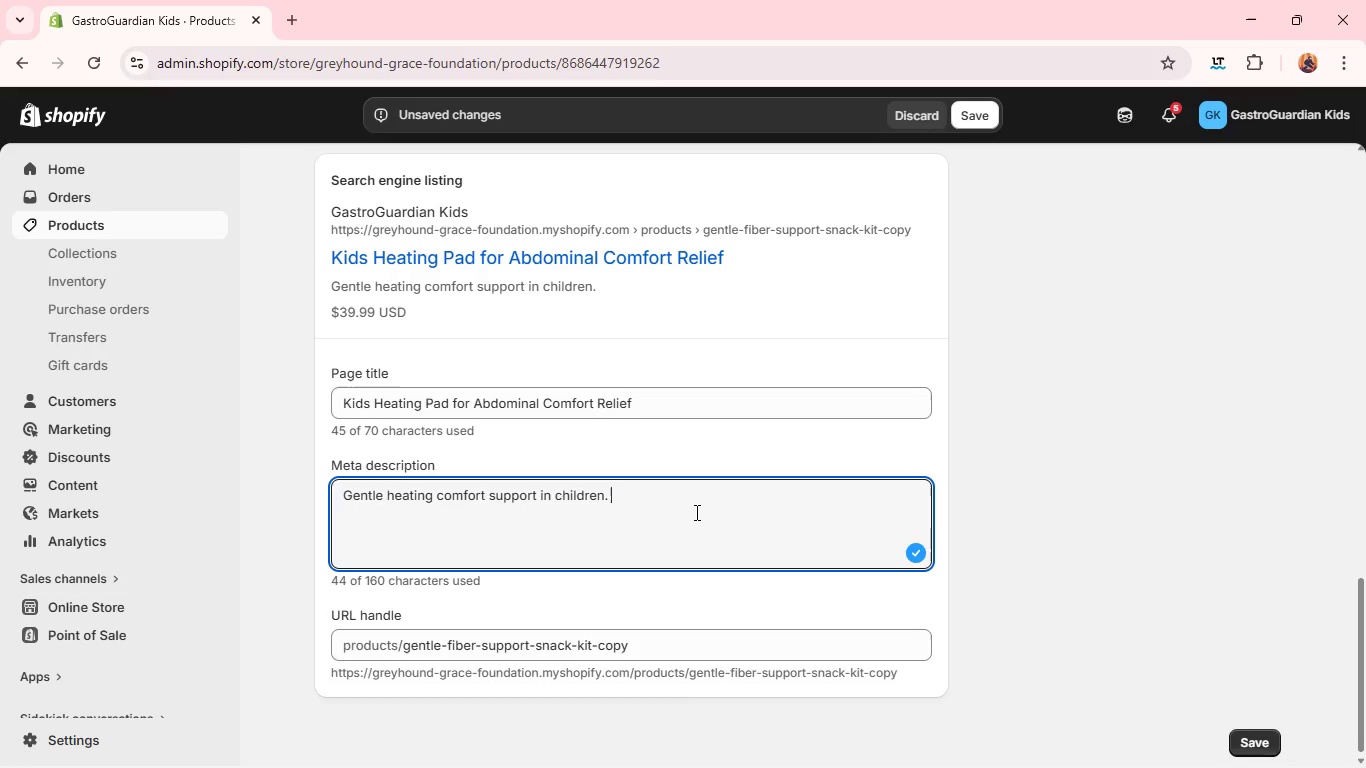 
wait(41.16)
 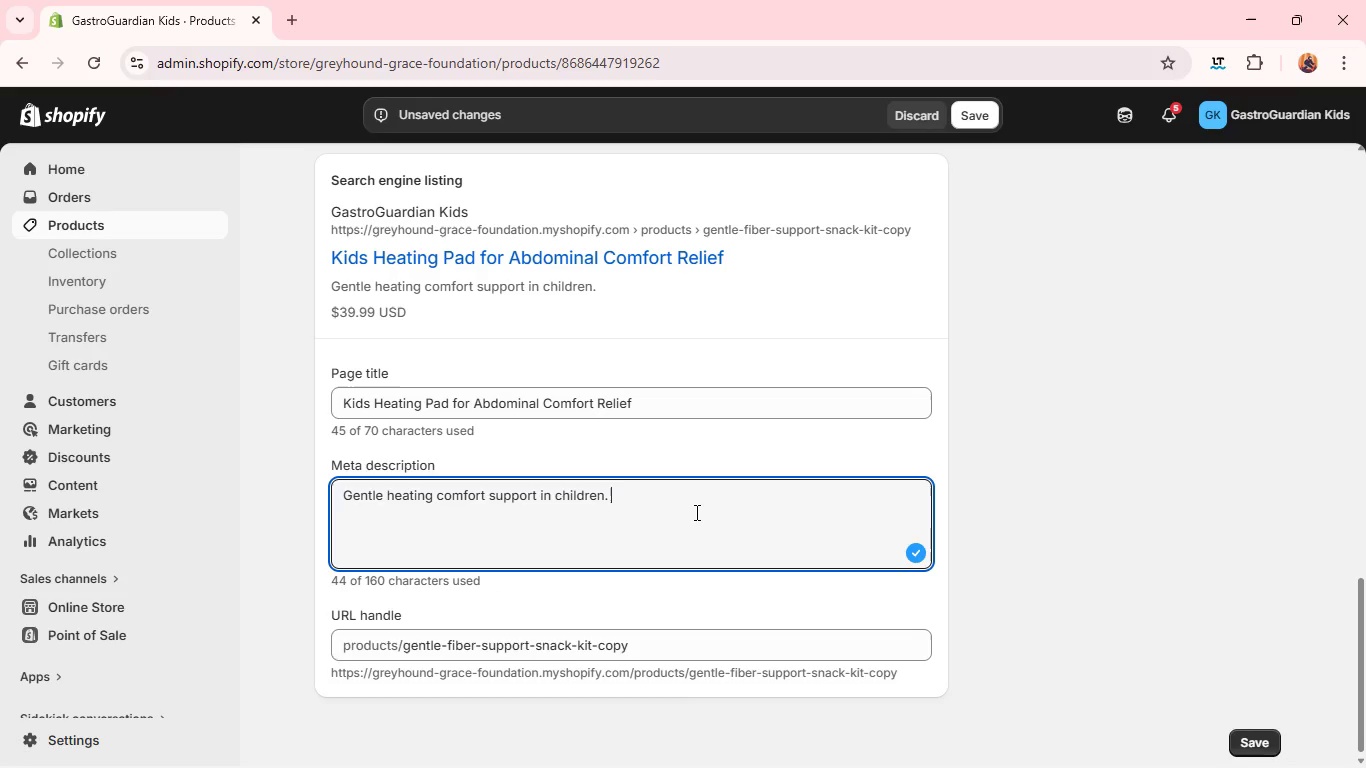 
left_click([433, 496])
 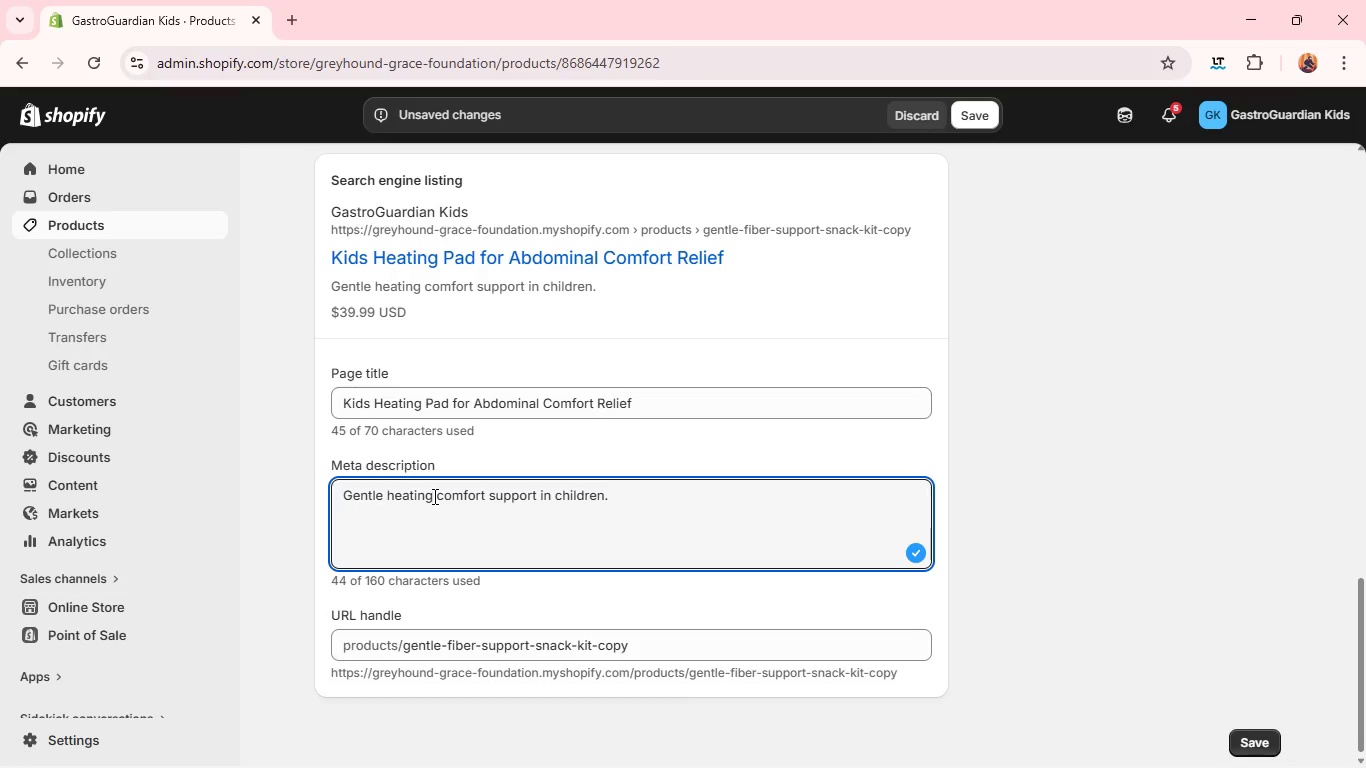 
type( paf)
 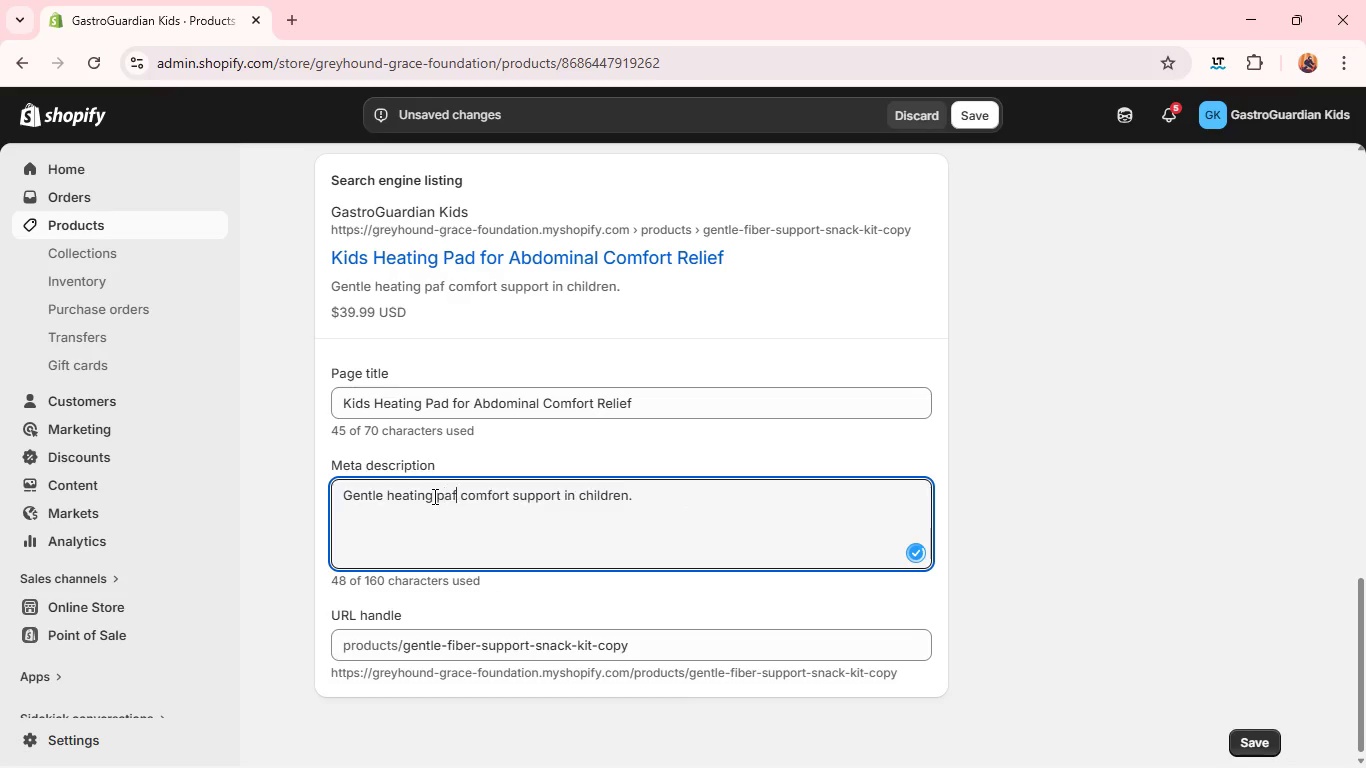 
key(Backspace)
type(d designed for safe abdominal)
 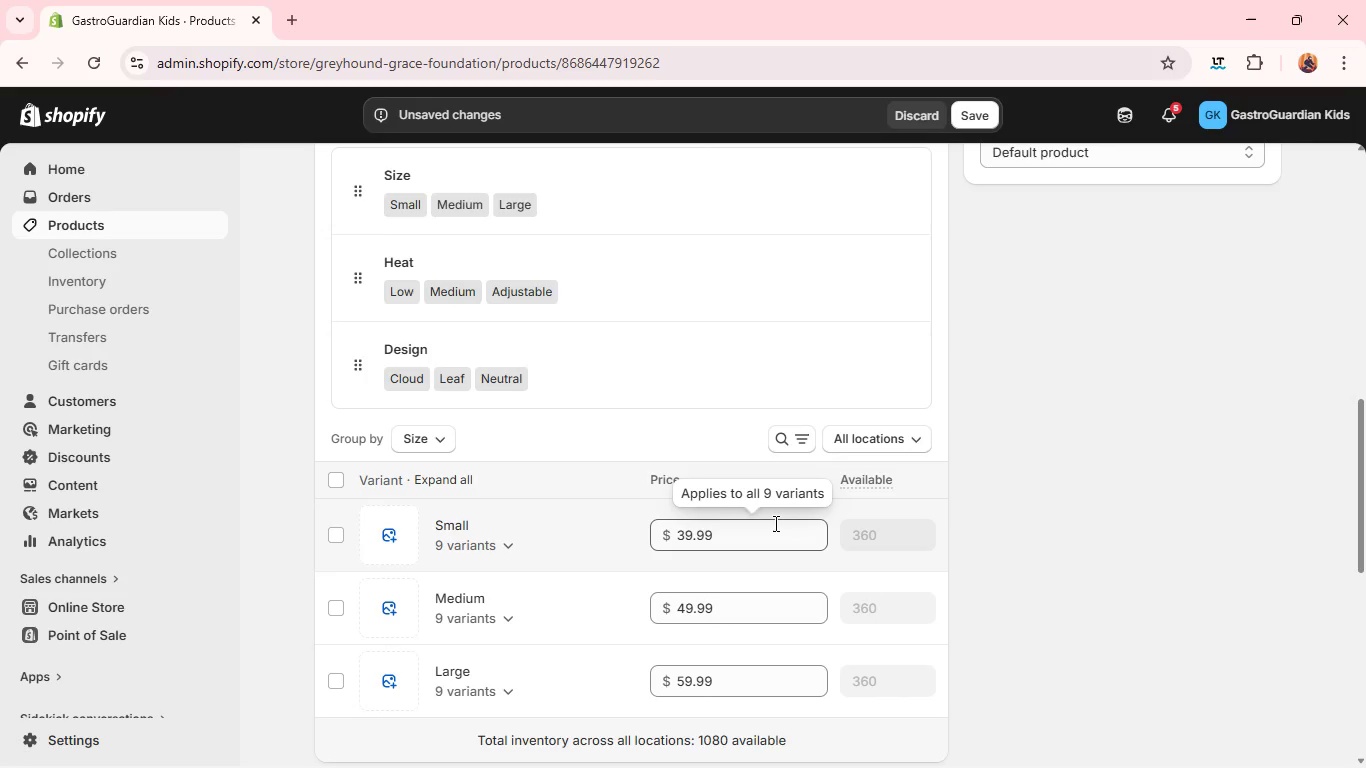 
wait(23.98)
 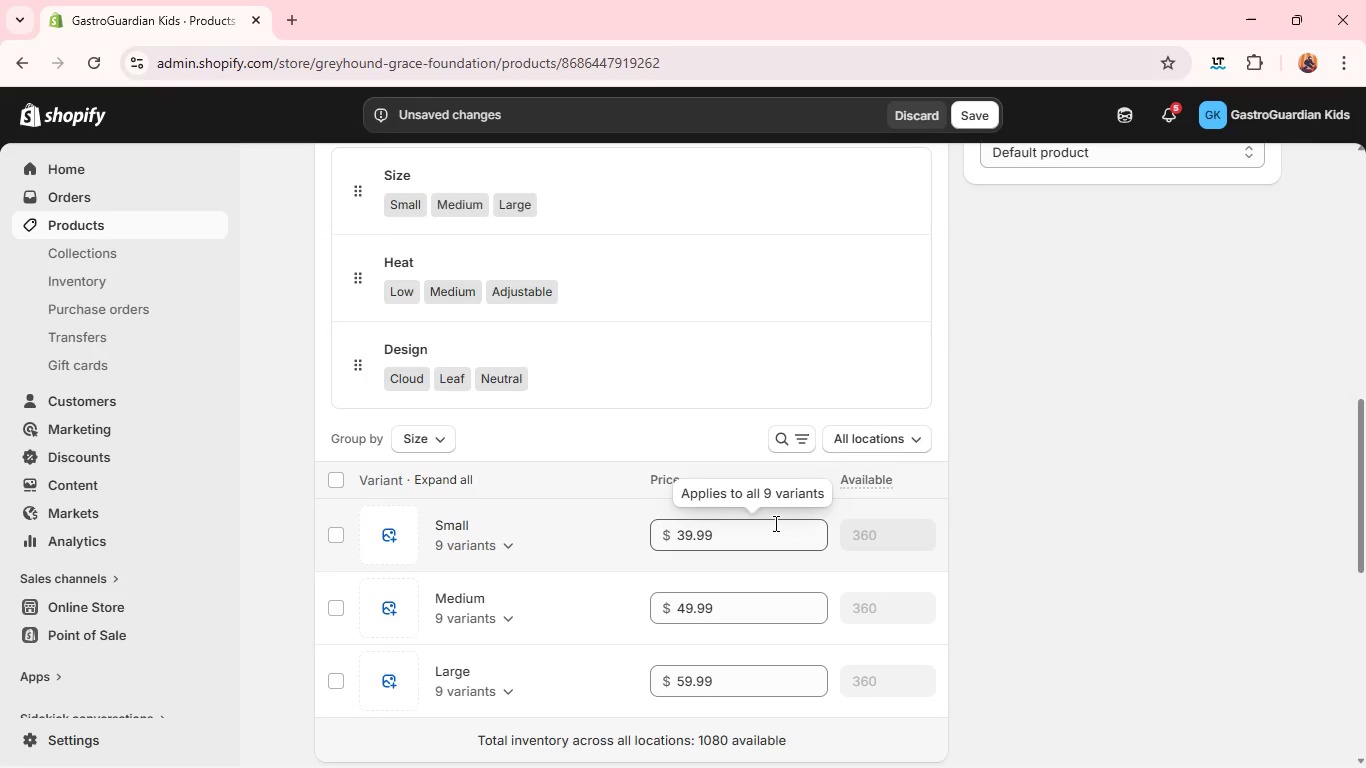 
left_click([1046, 343])
 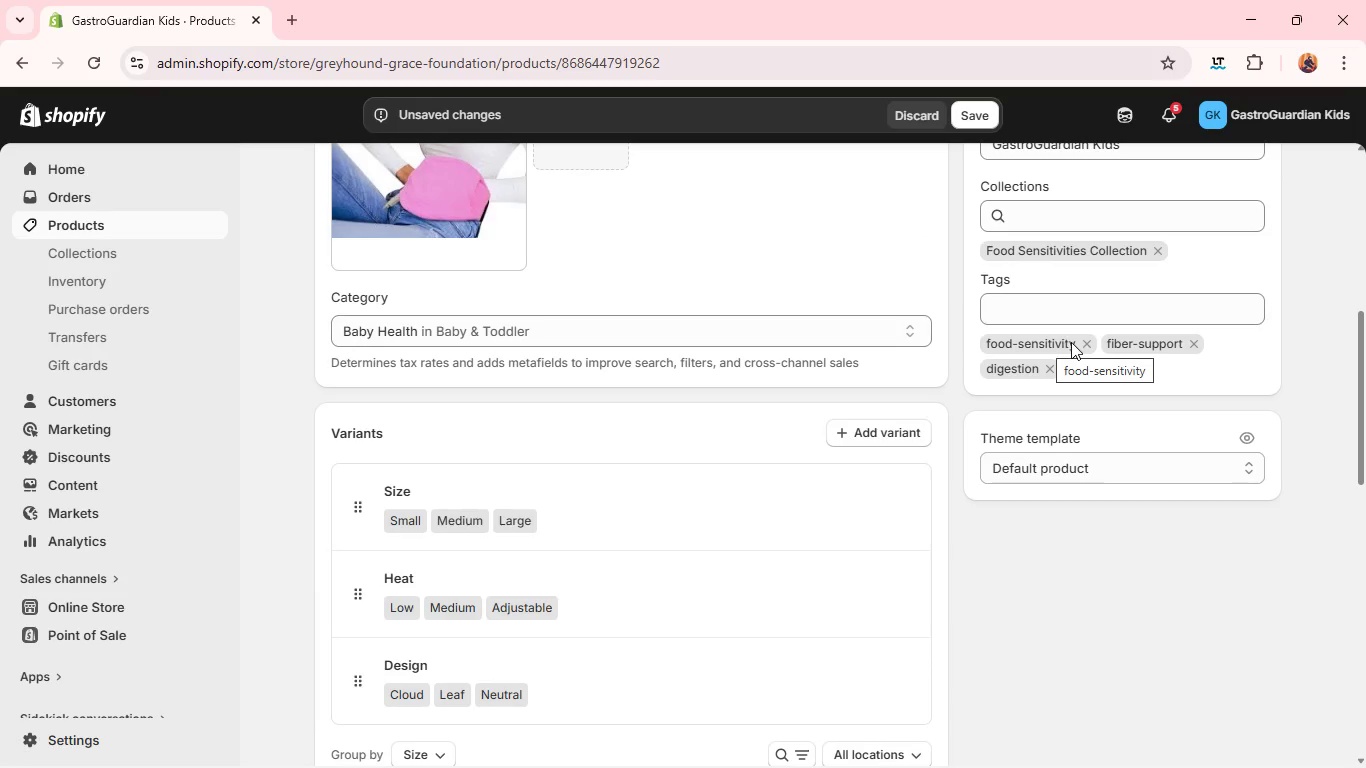 
left_click([1084, 342])
 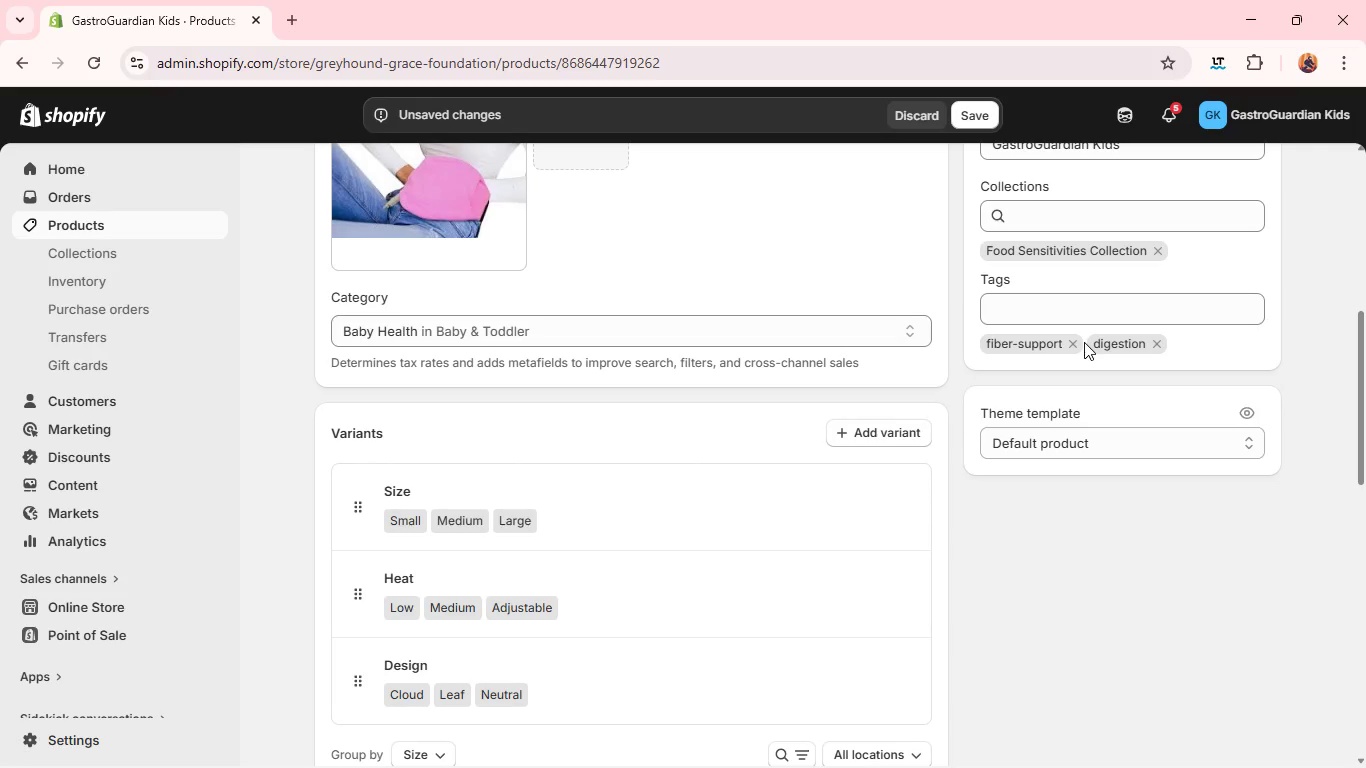 
left_click([1076, 342])
 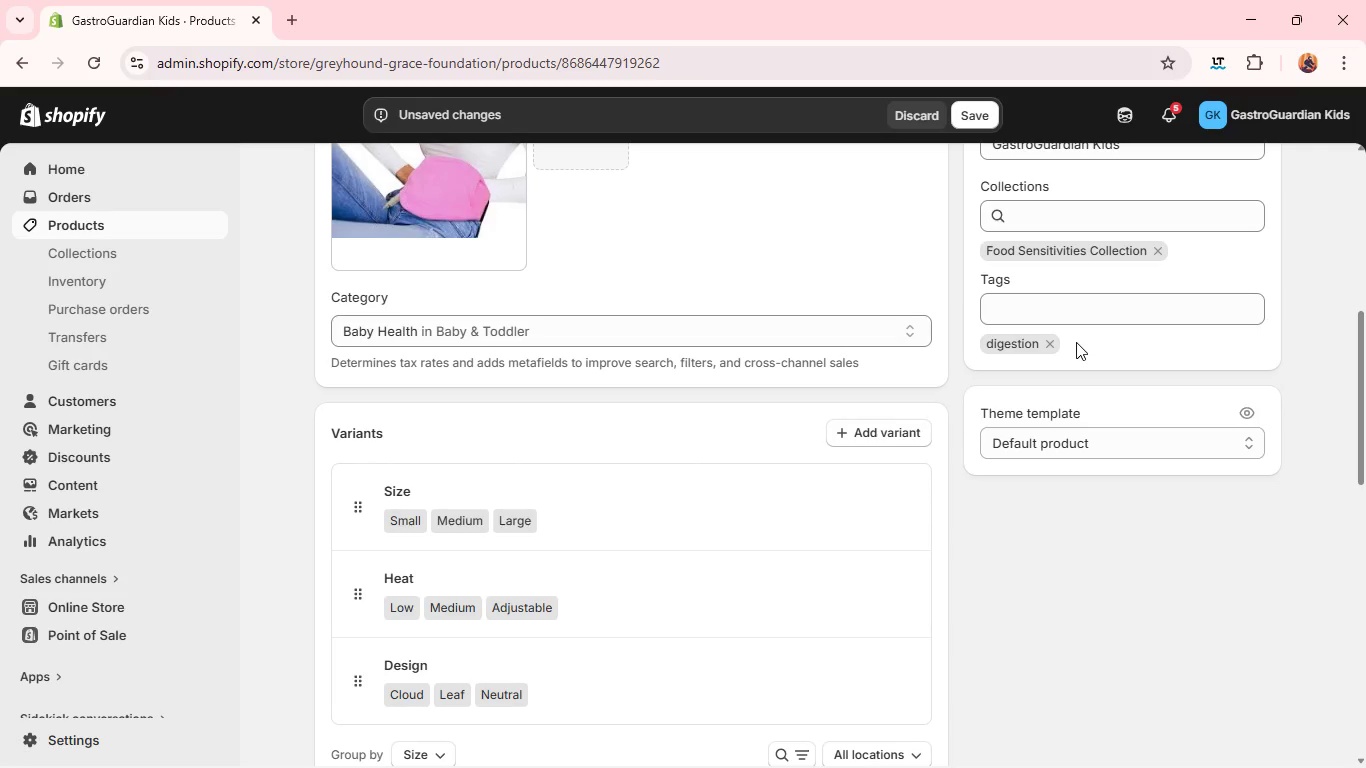 
left_click([1047, 342])
 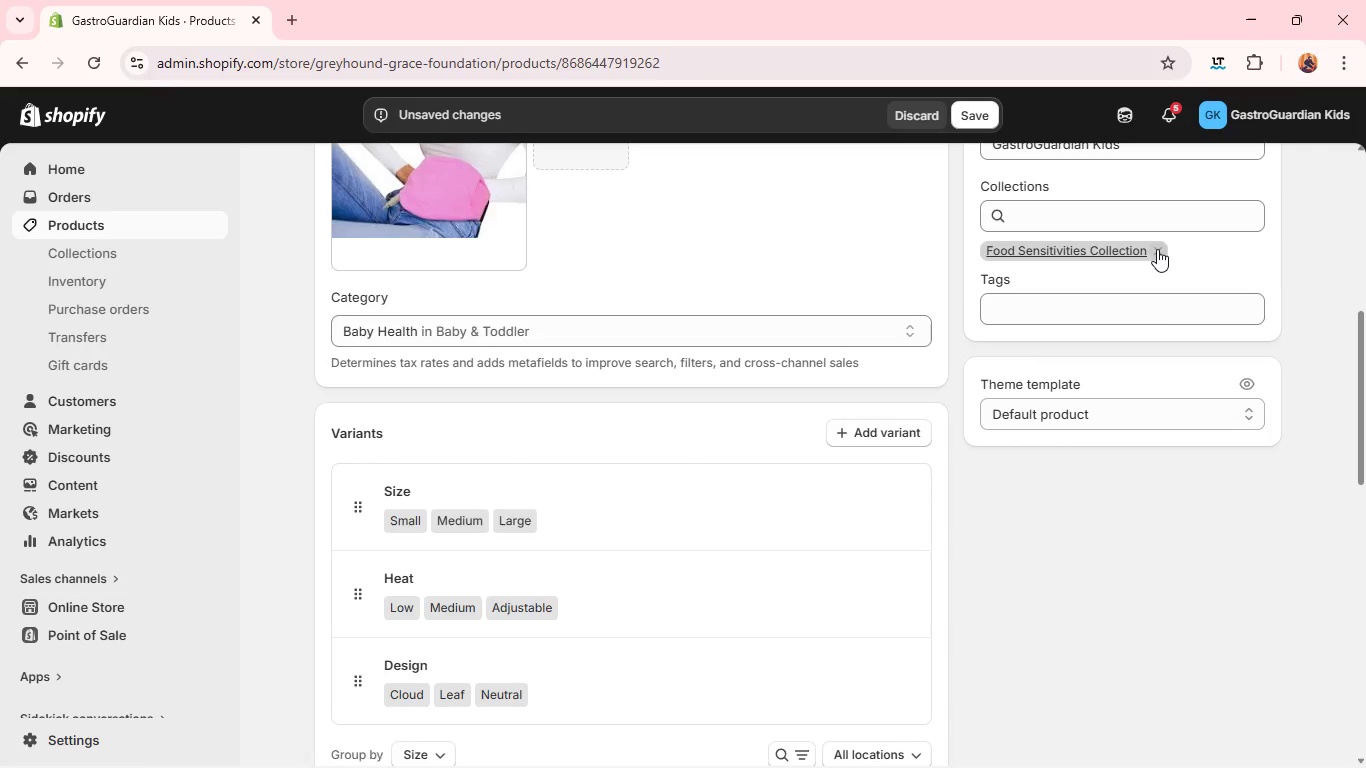 
left_click([1159, 250])
 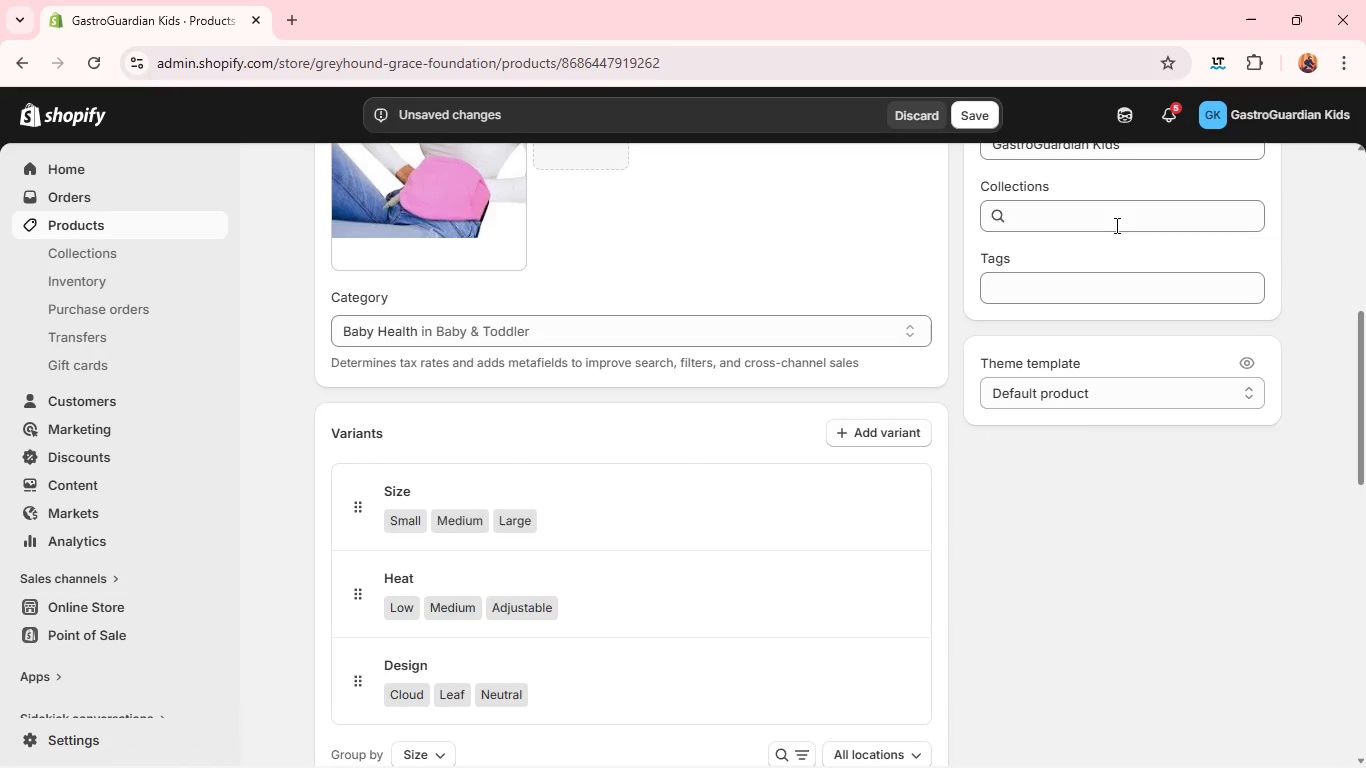 
left_click([1106, 219])
 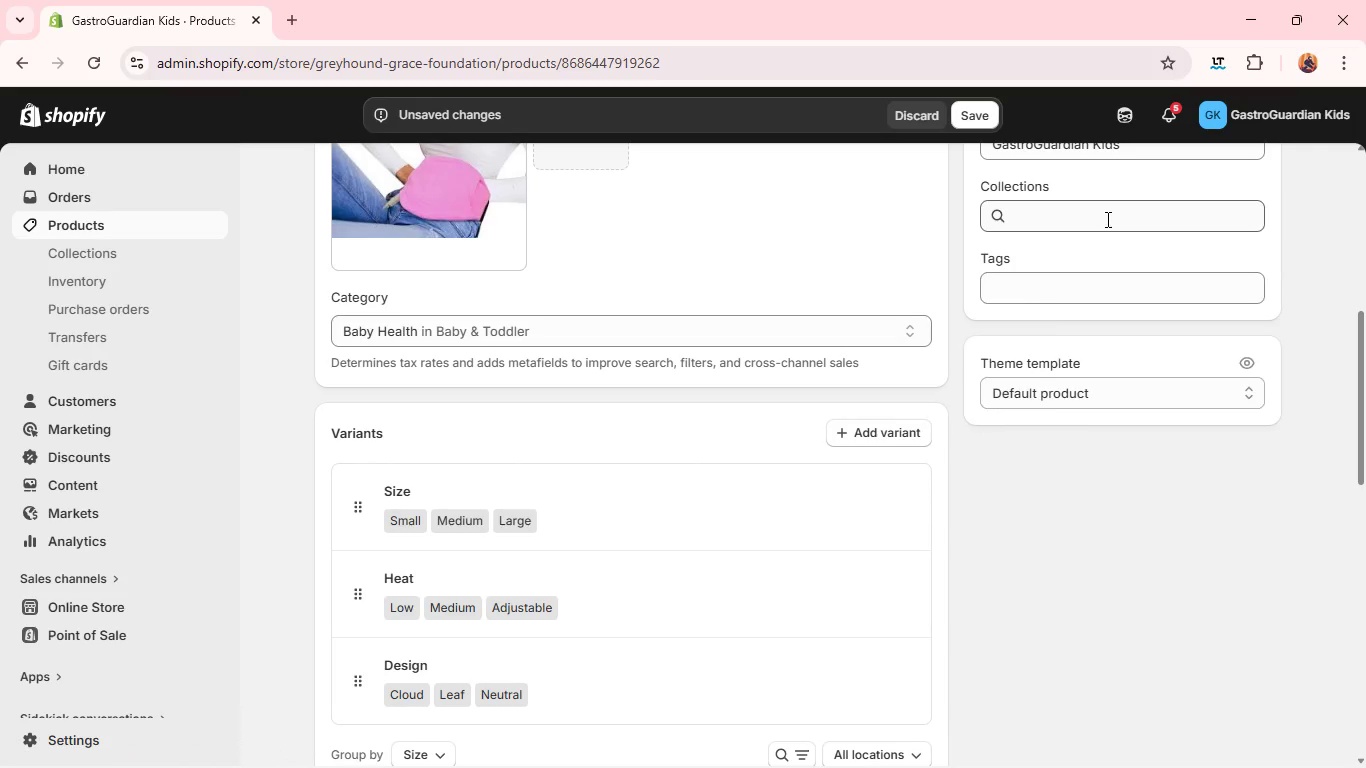 
type(re)
 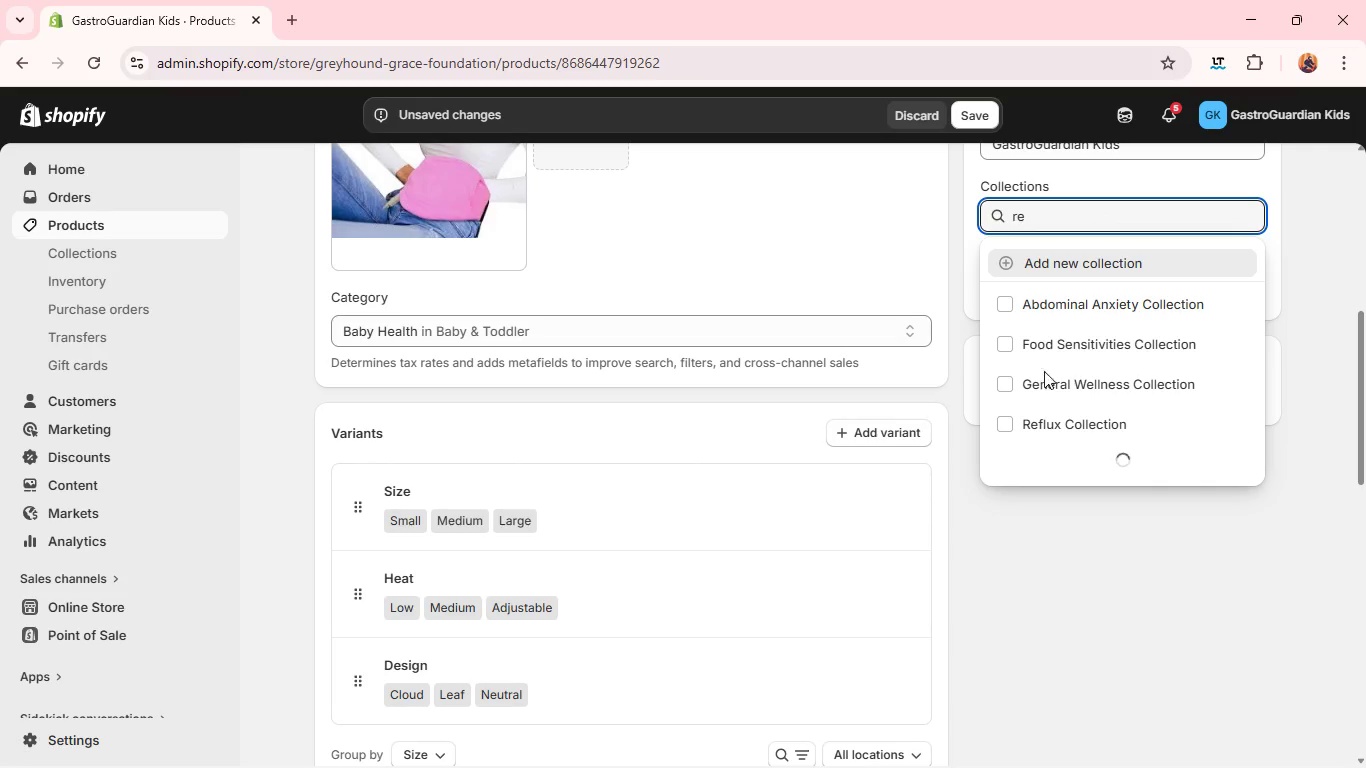 
left_click([1046, 422])
 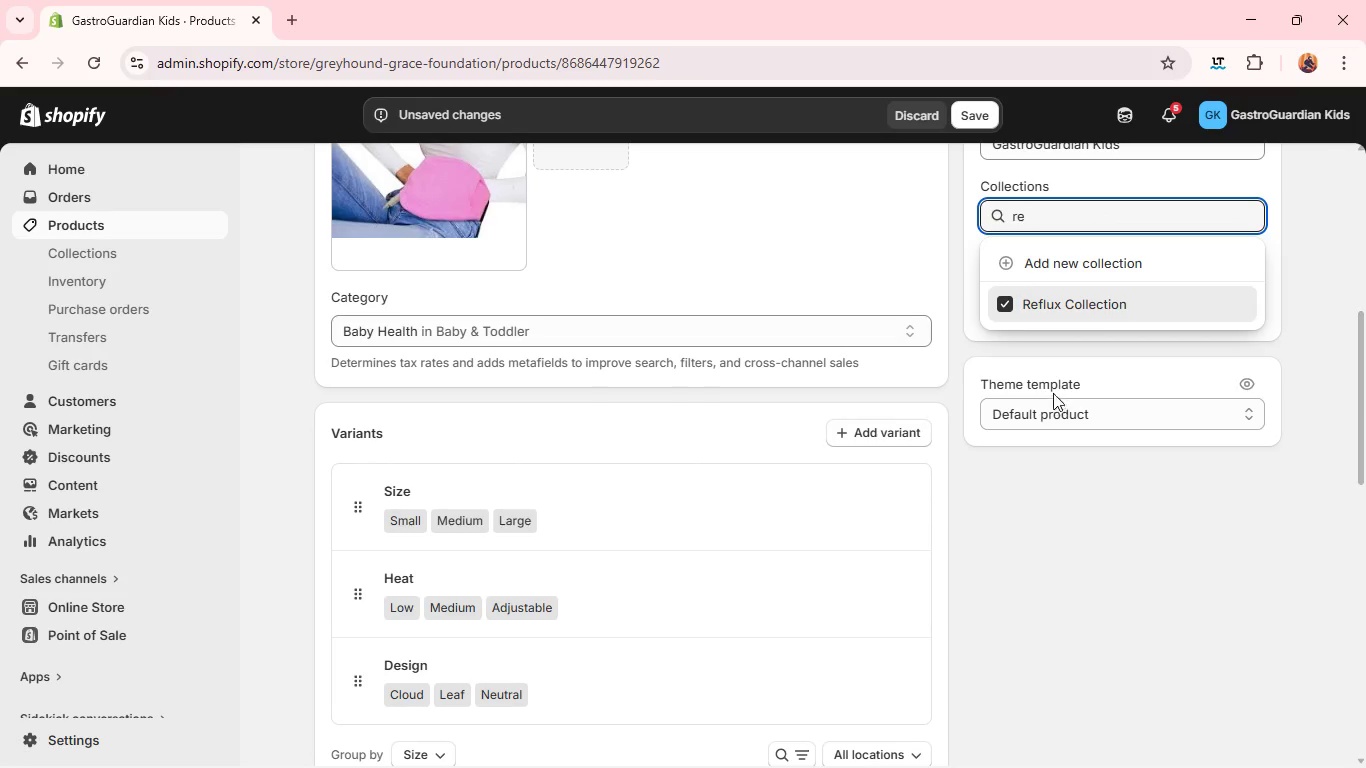 
left_click([1317, 383])
 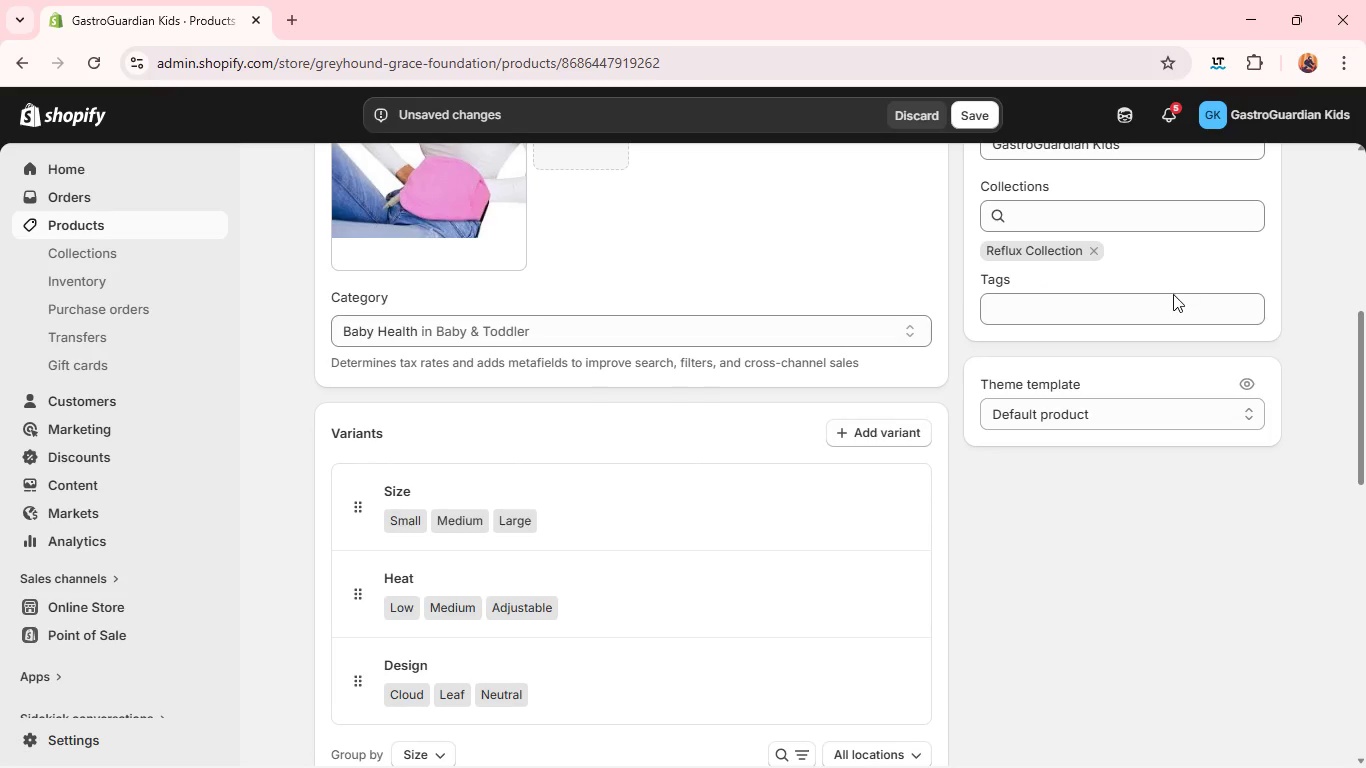 
left_click([1172, 301])
 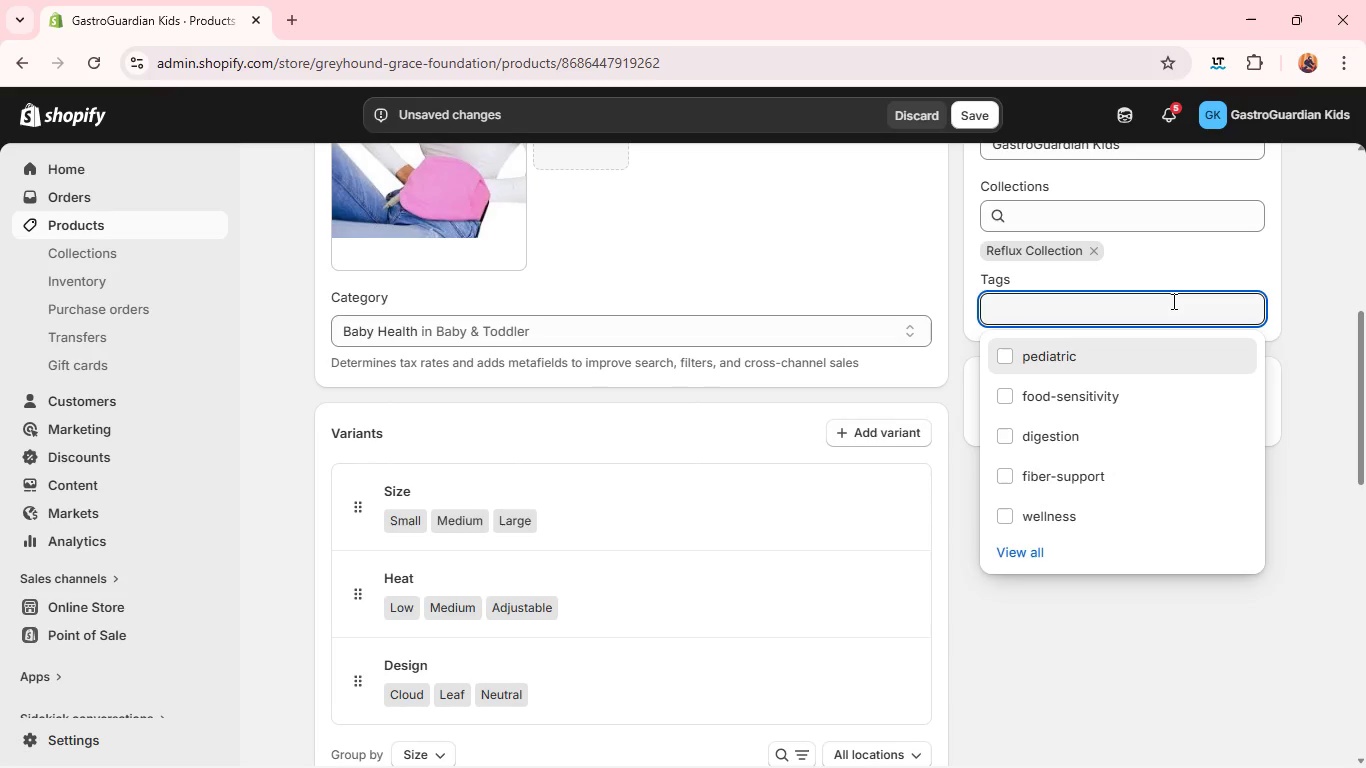 
type(reflu)
 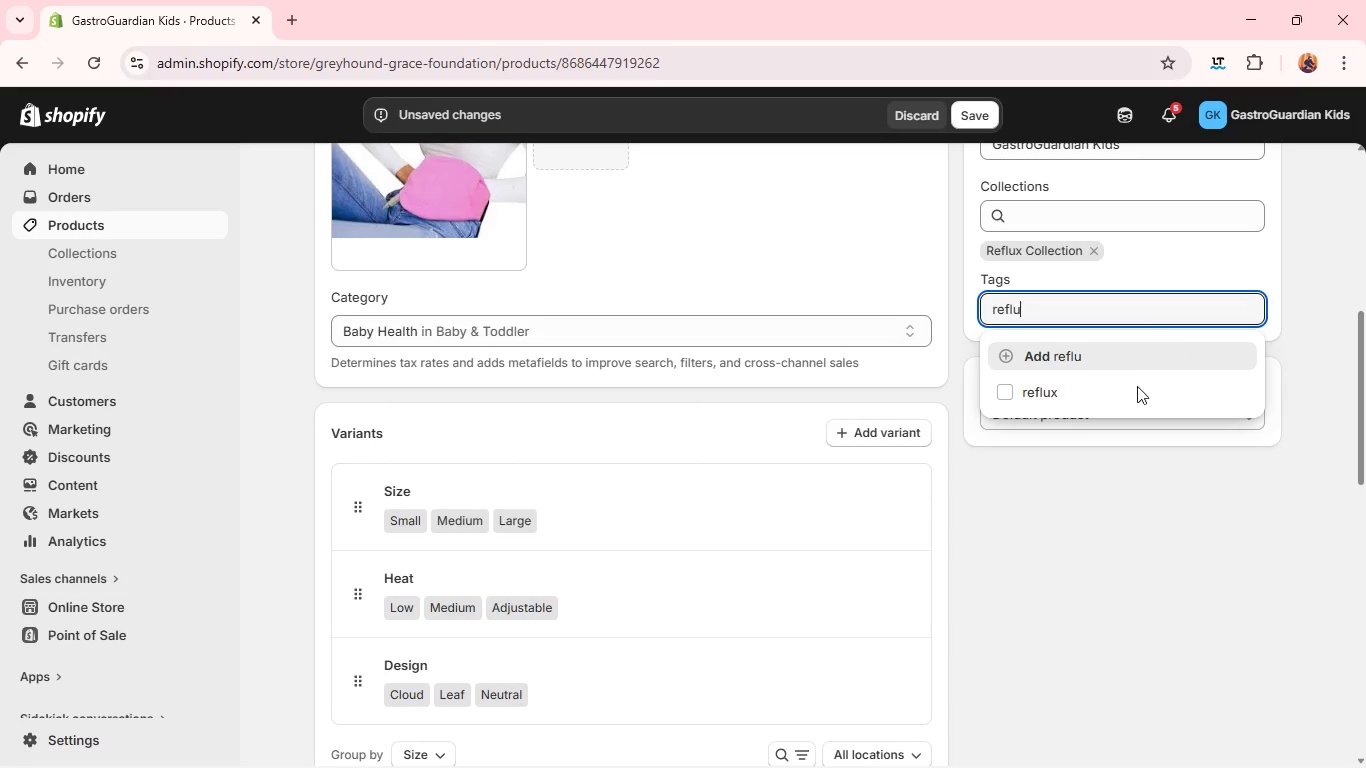 
left_click([1133, 391])
 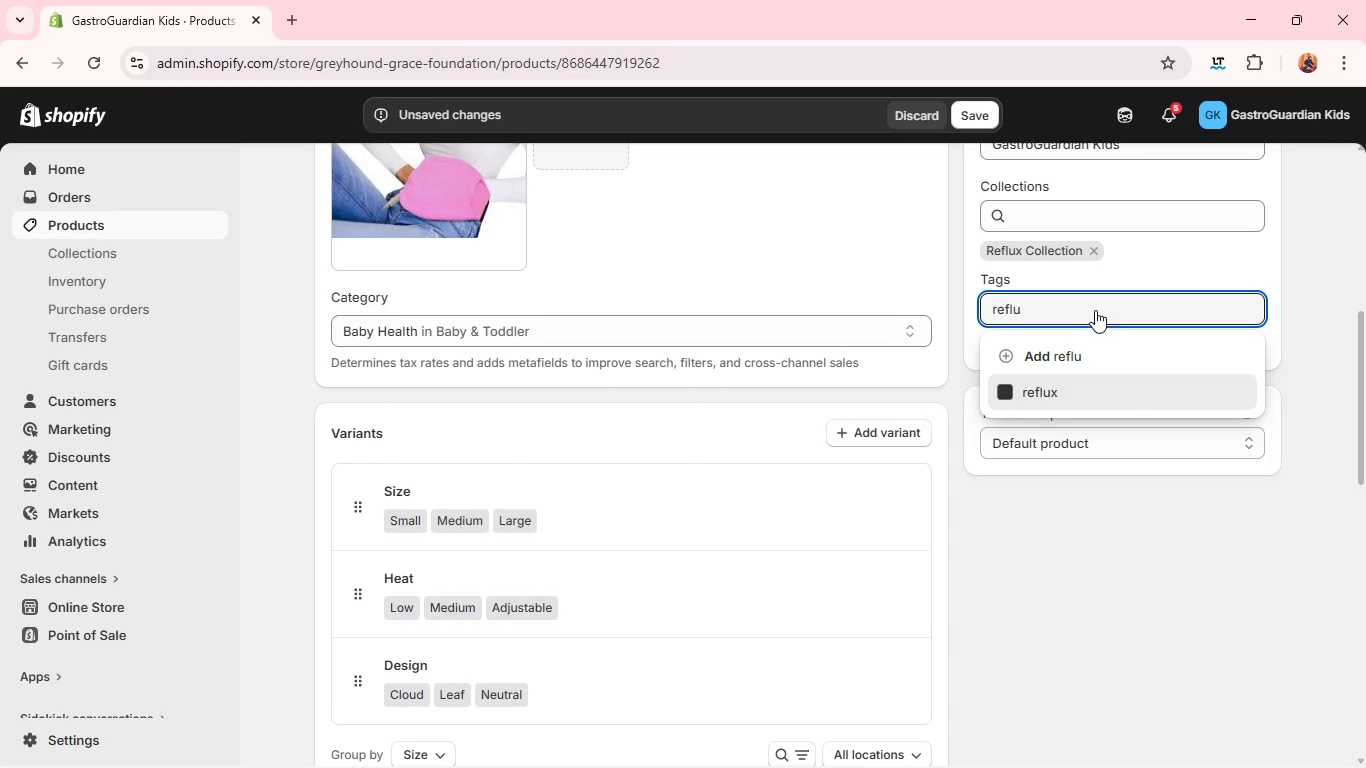 
double_click([1095, 309])
 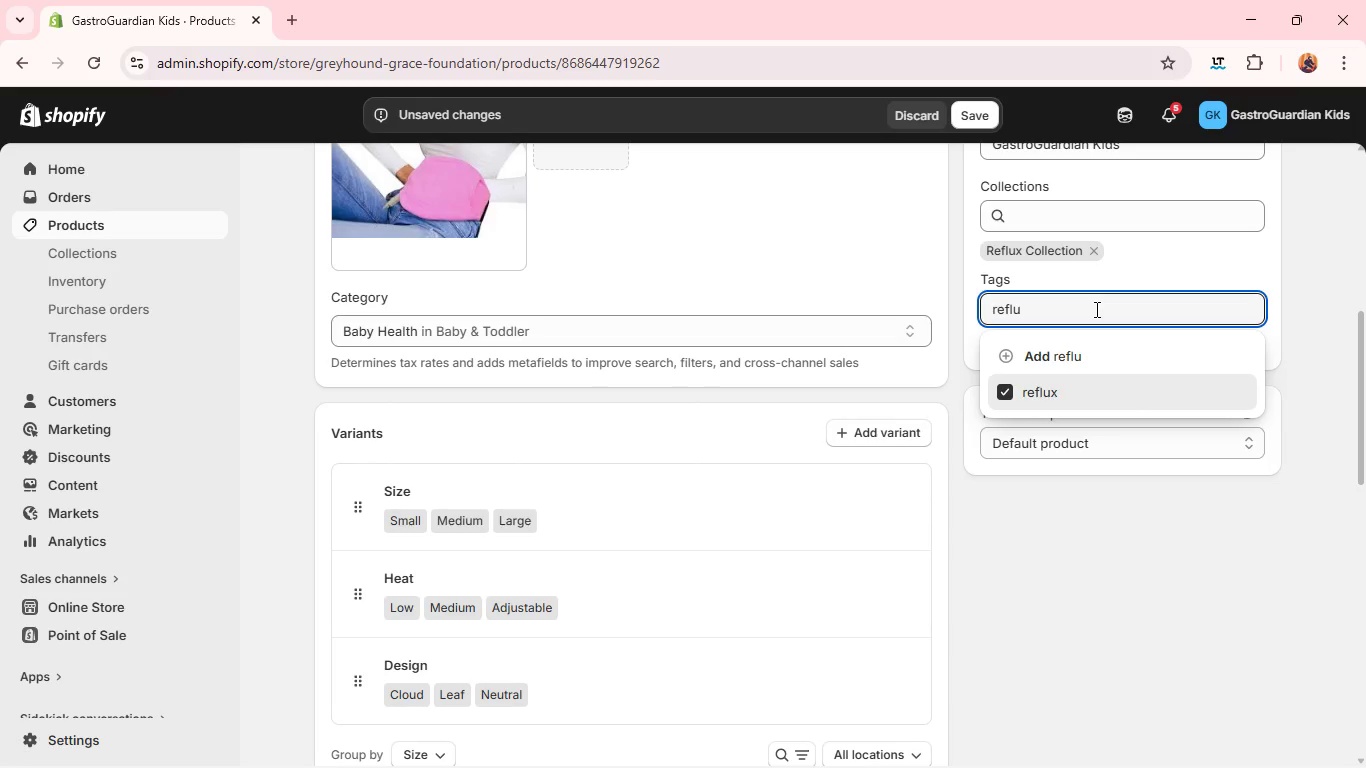 
triple_click([1095, 309])
 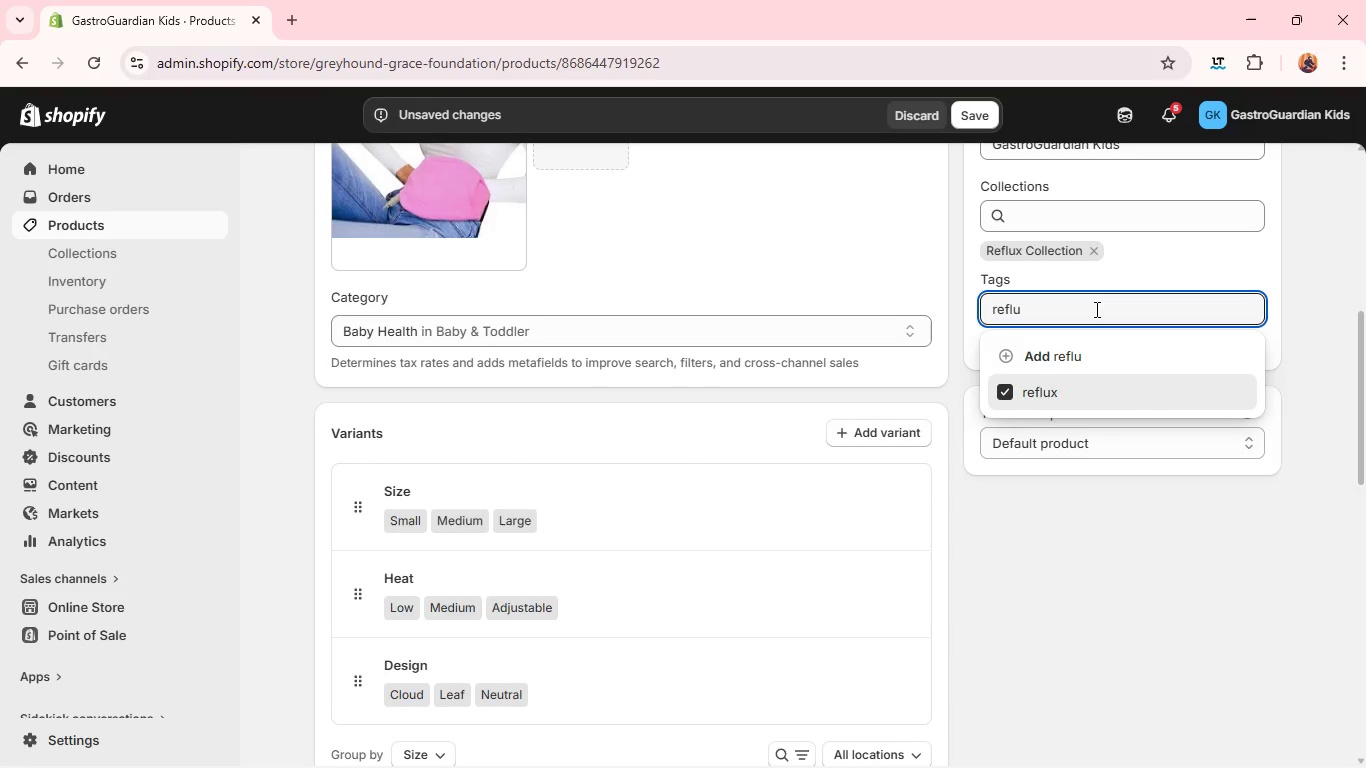 
triple_click([1095, 309])
 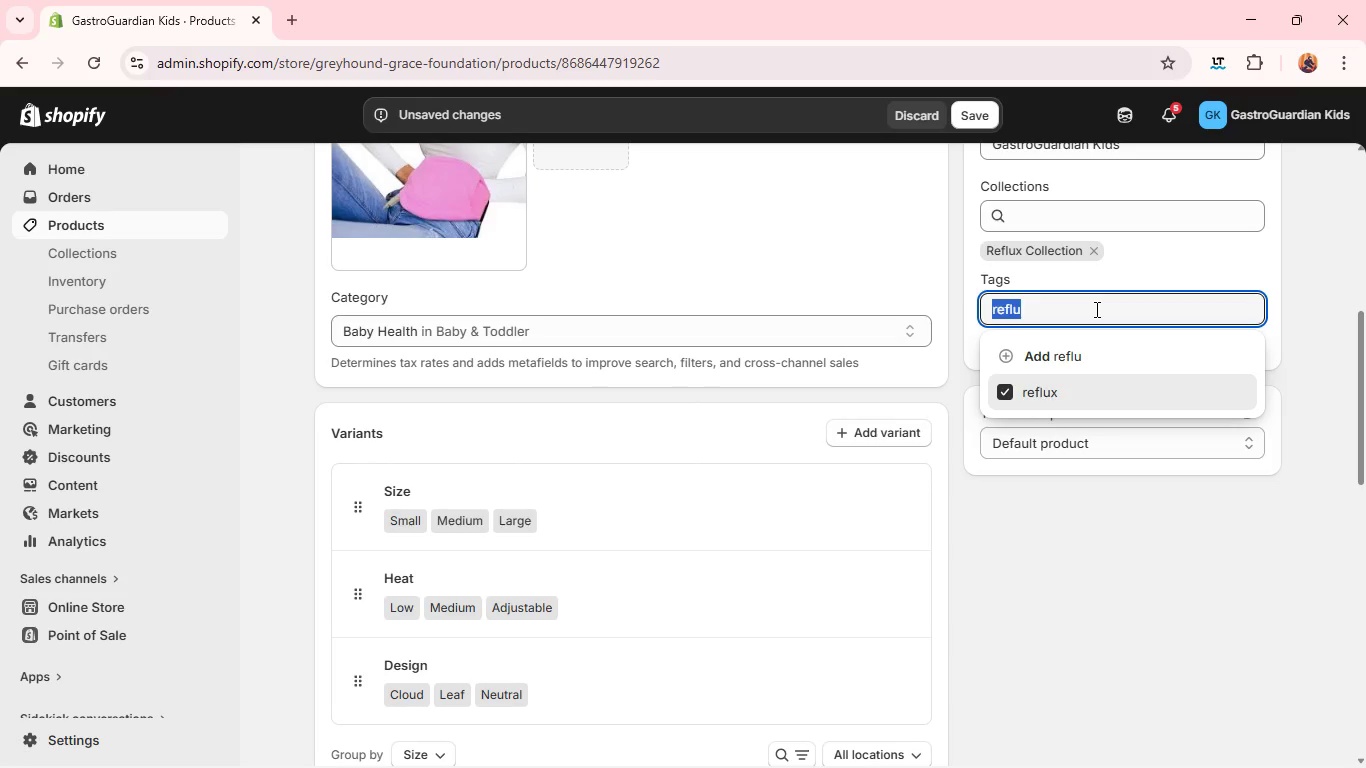 
type(av)
key(Backspace)
type(bdo)
 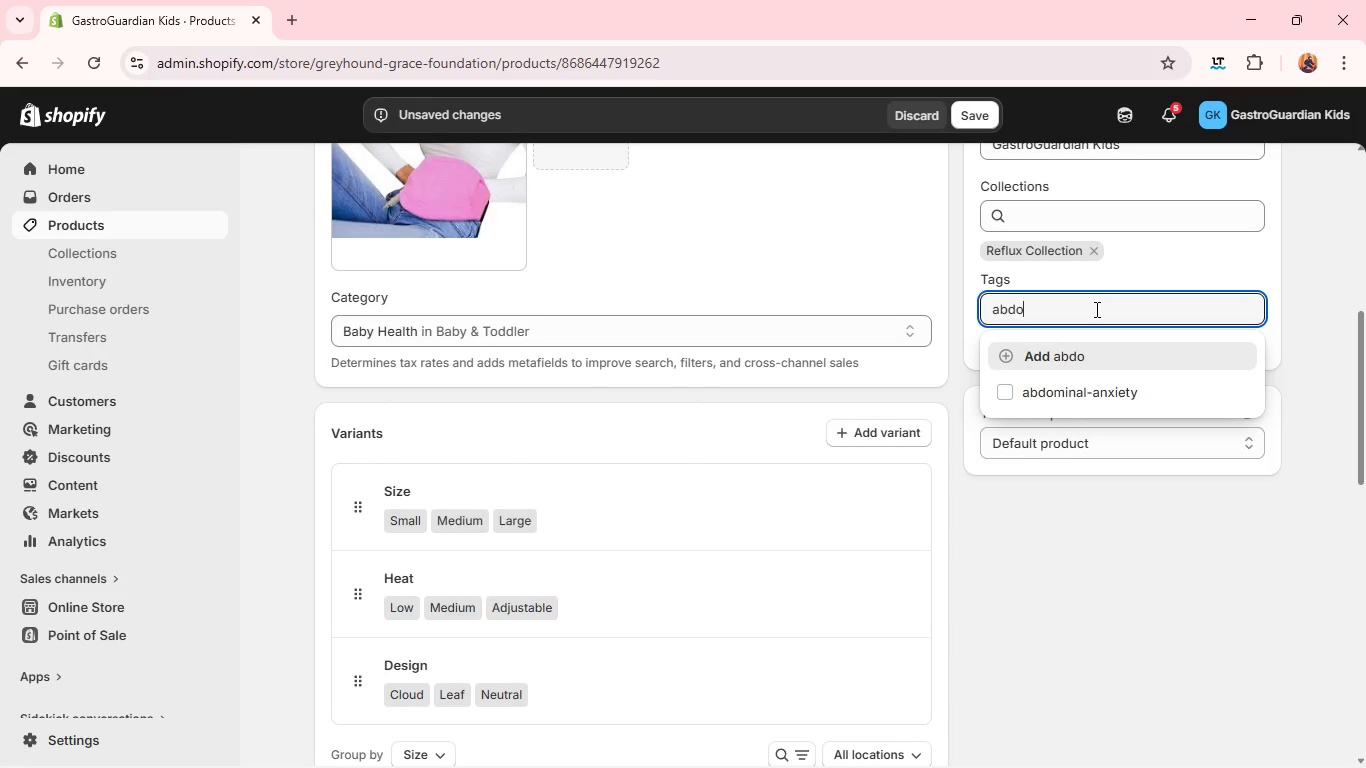 
wait(6.06)
 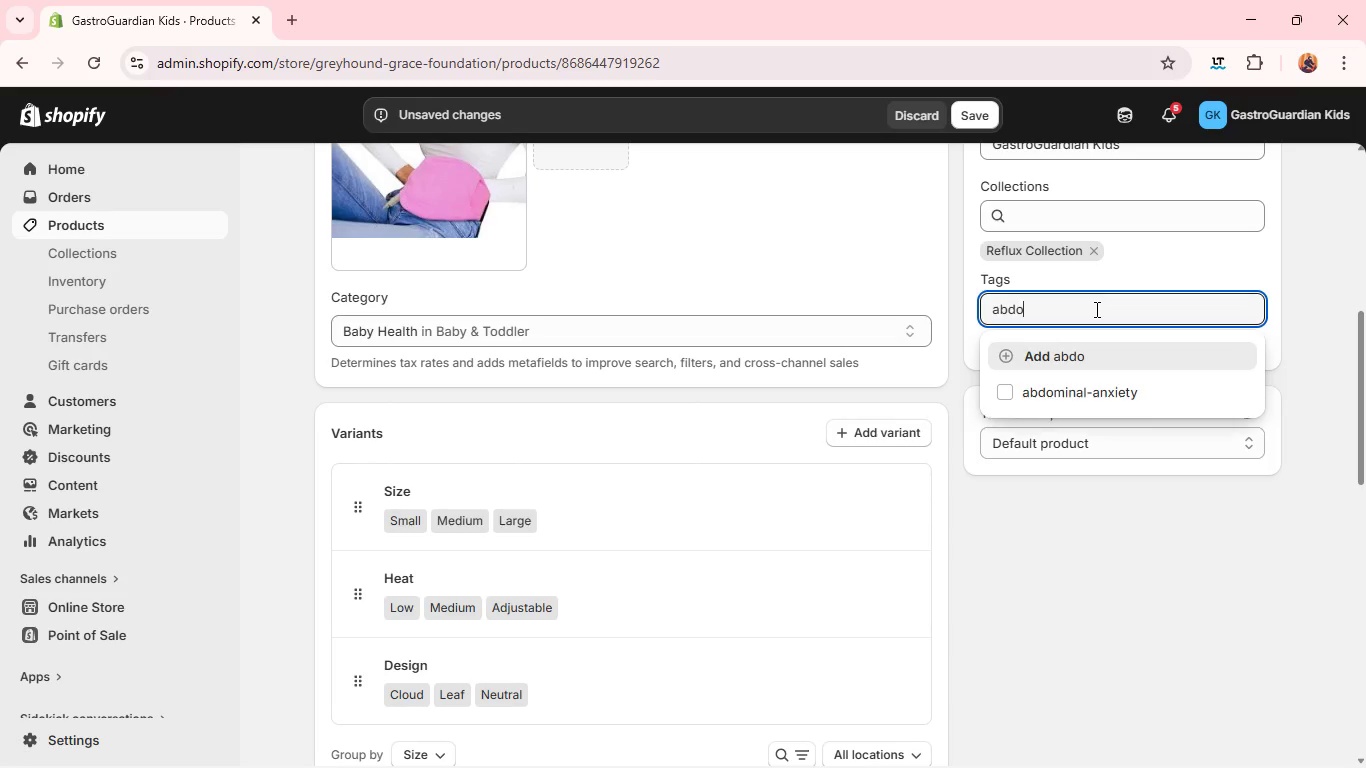 
type(minal-comfort)
 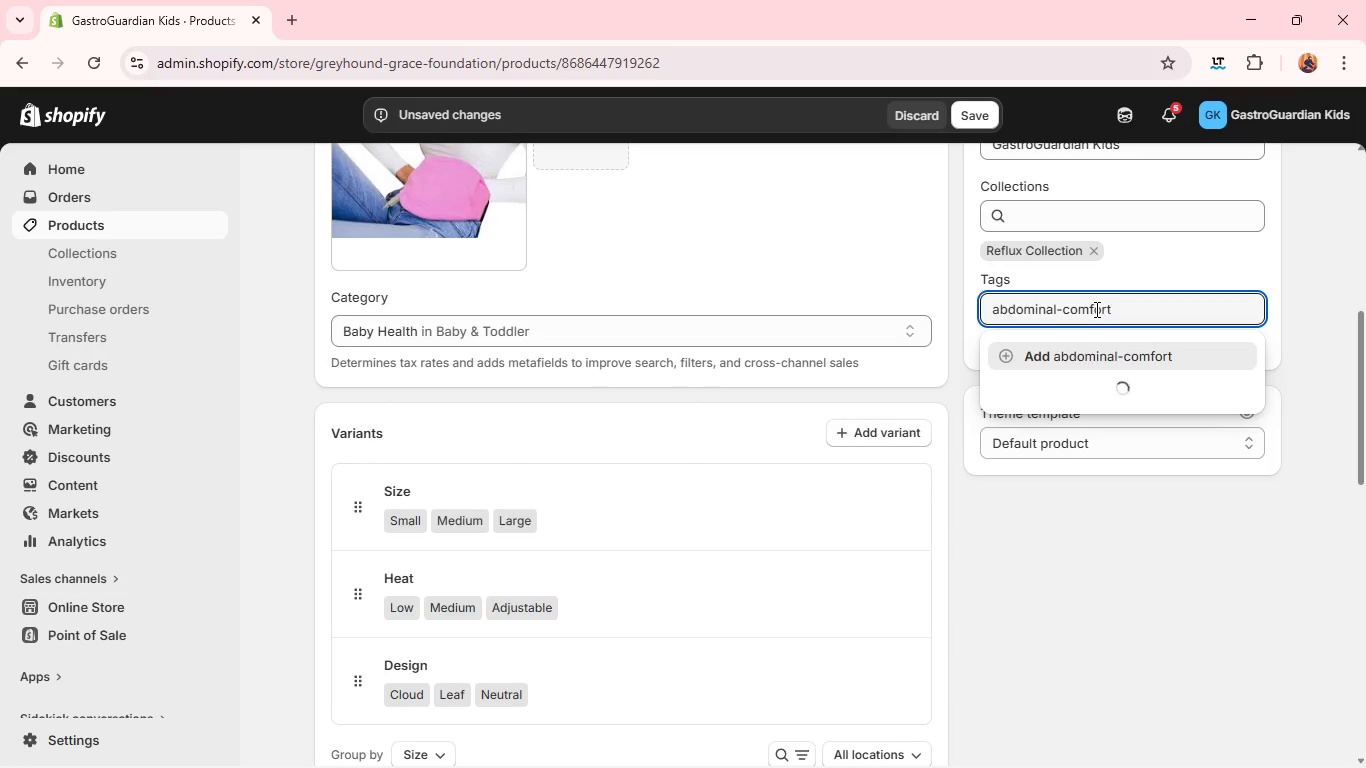 
key(Enter)
 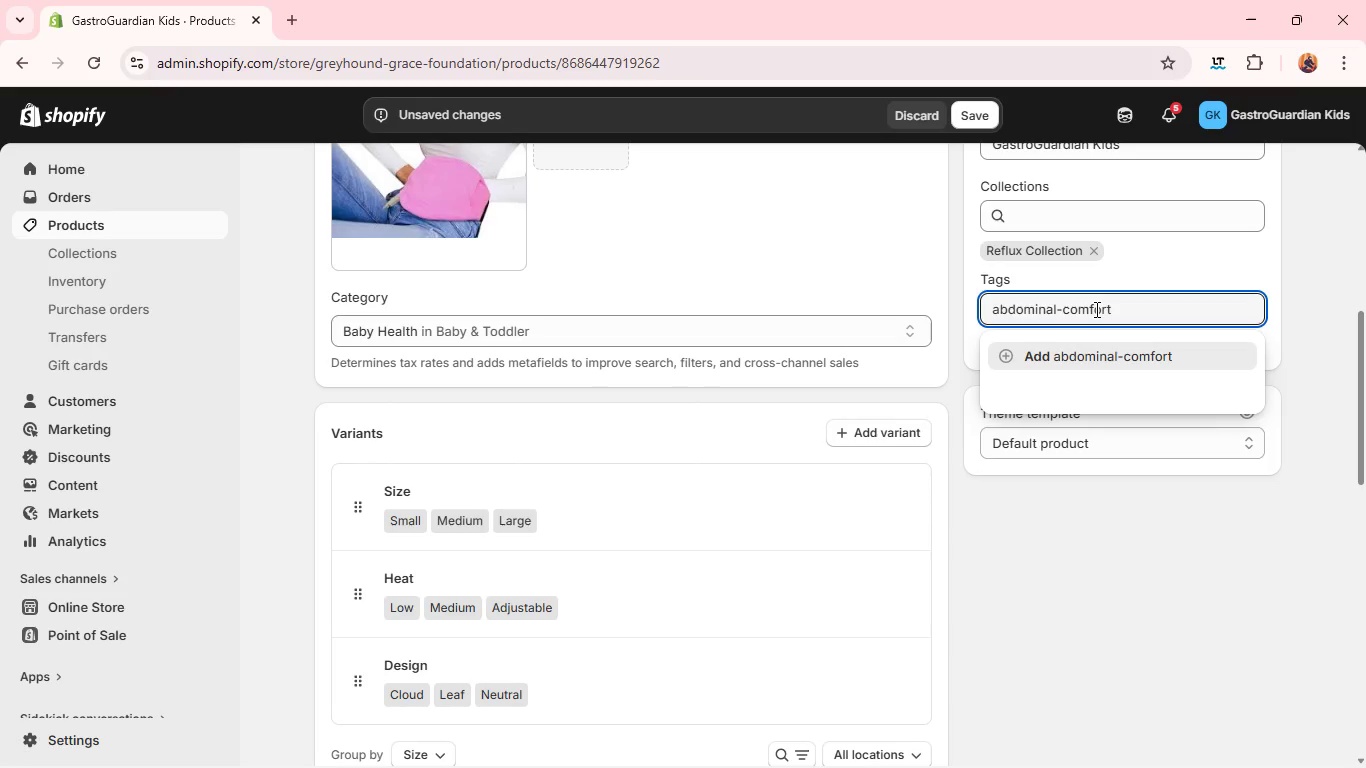 
type(warmth)
 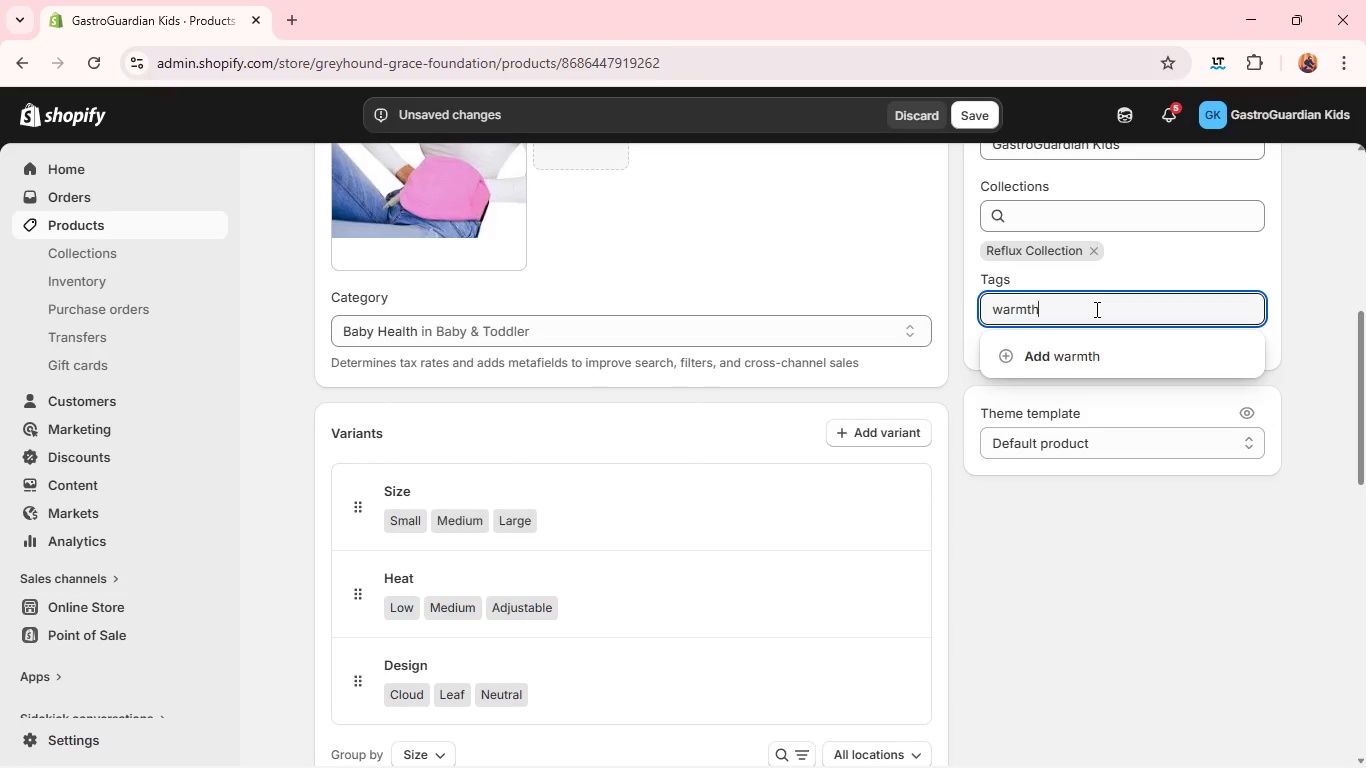 
type(-therapy)
 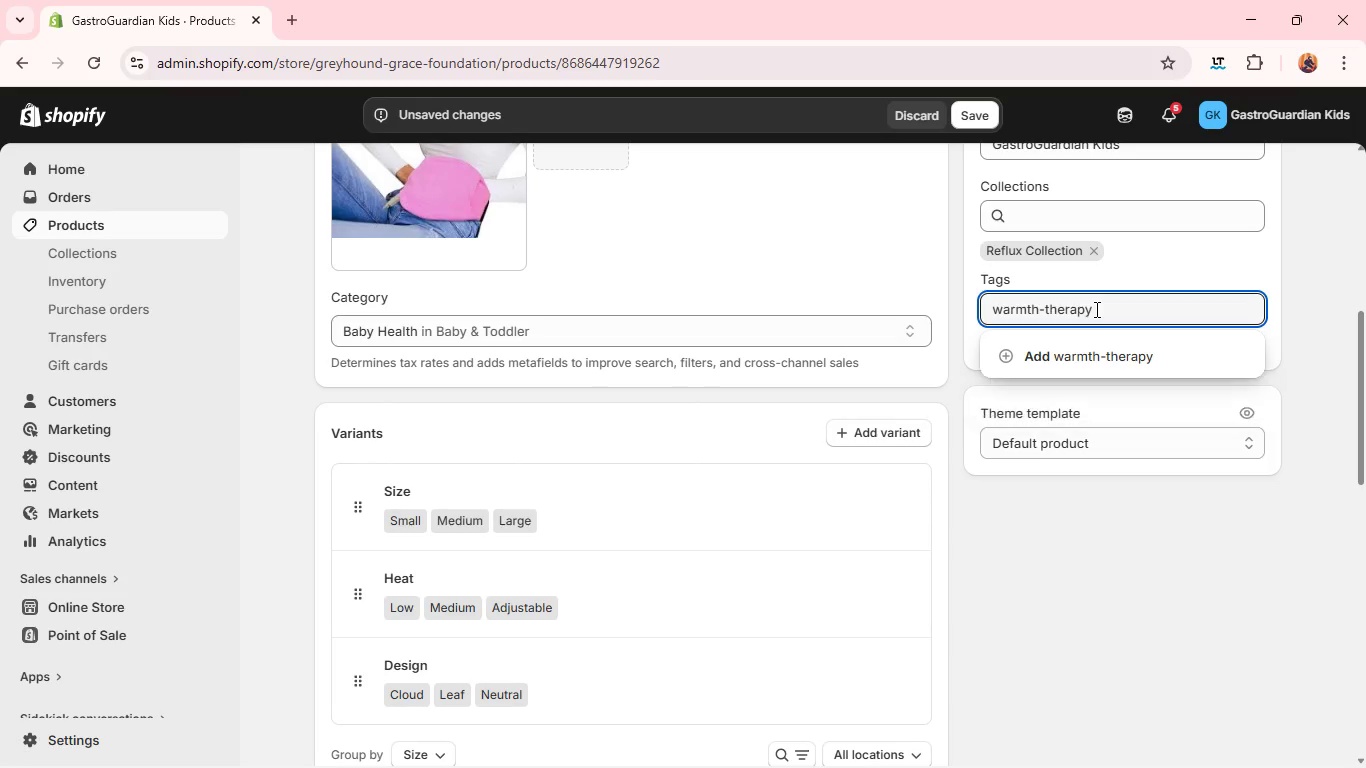 
key(Enter)
 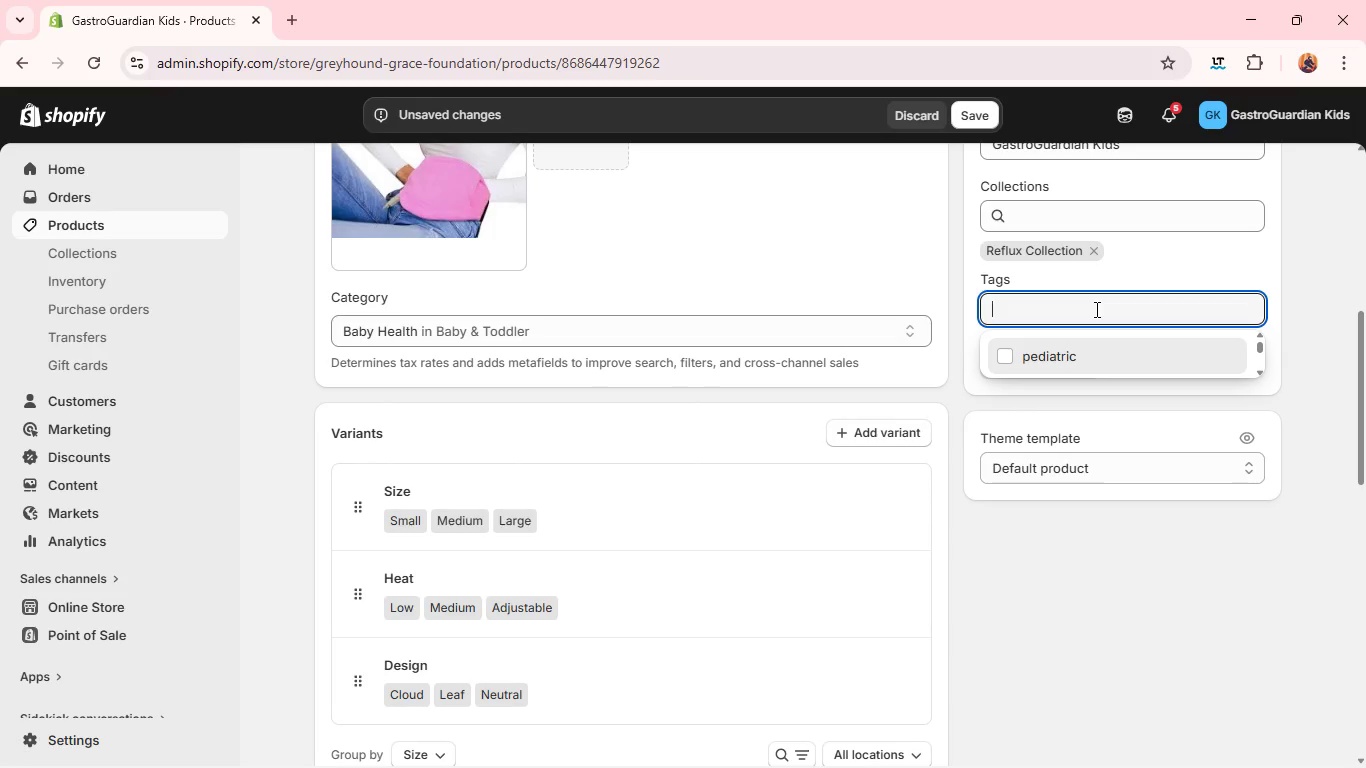 
type(ped)
 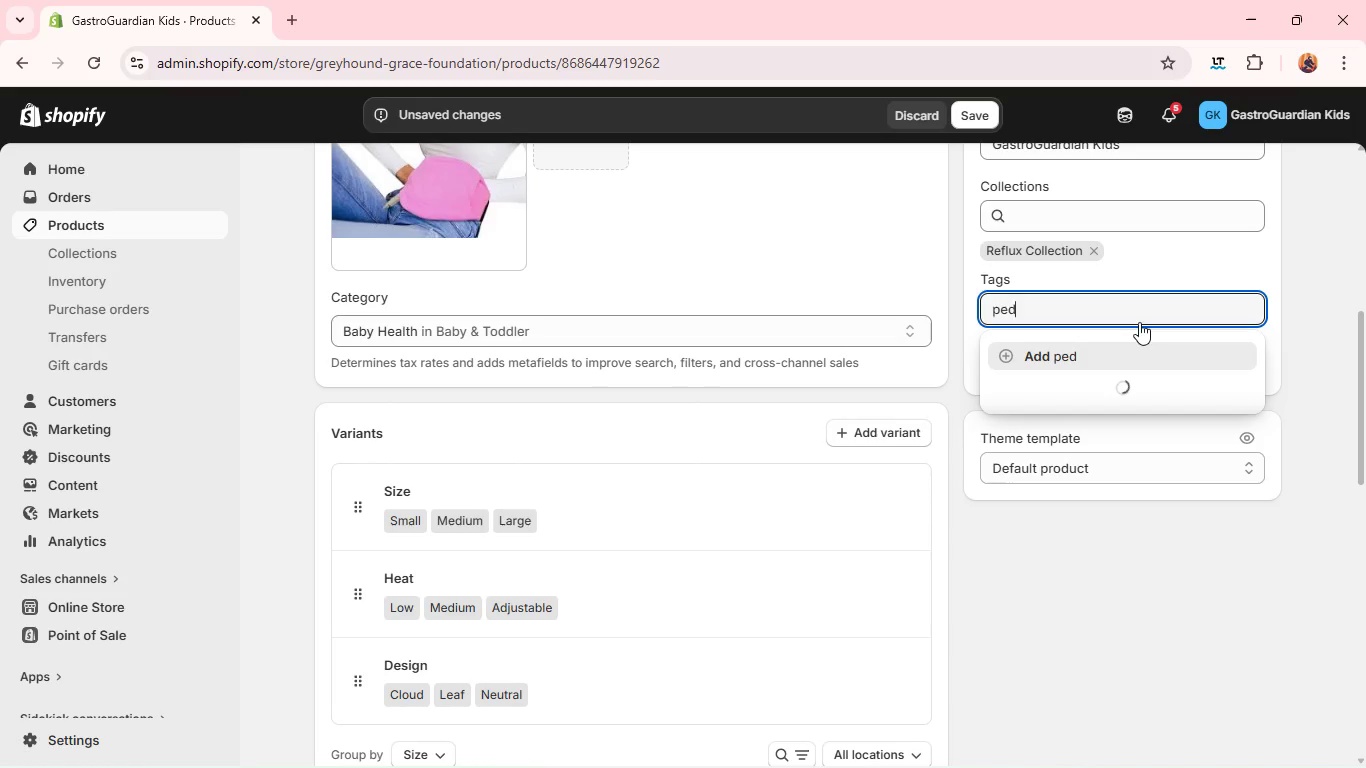 
left_click([1069, 393])
 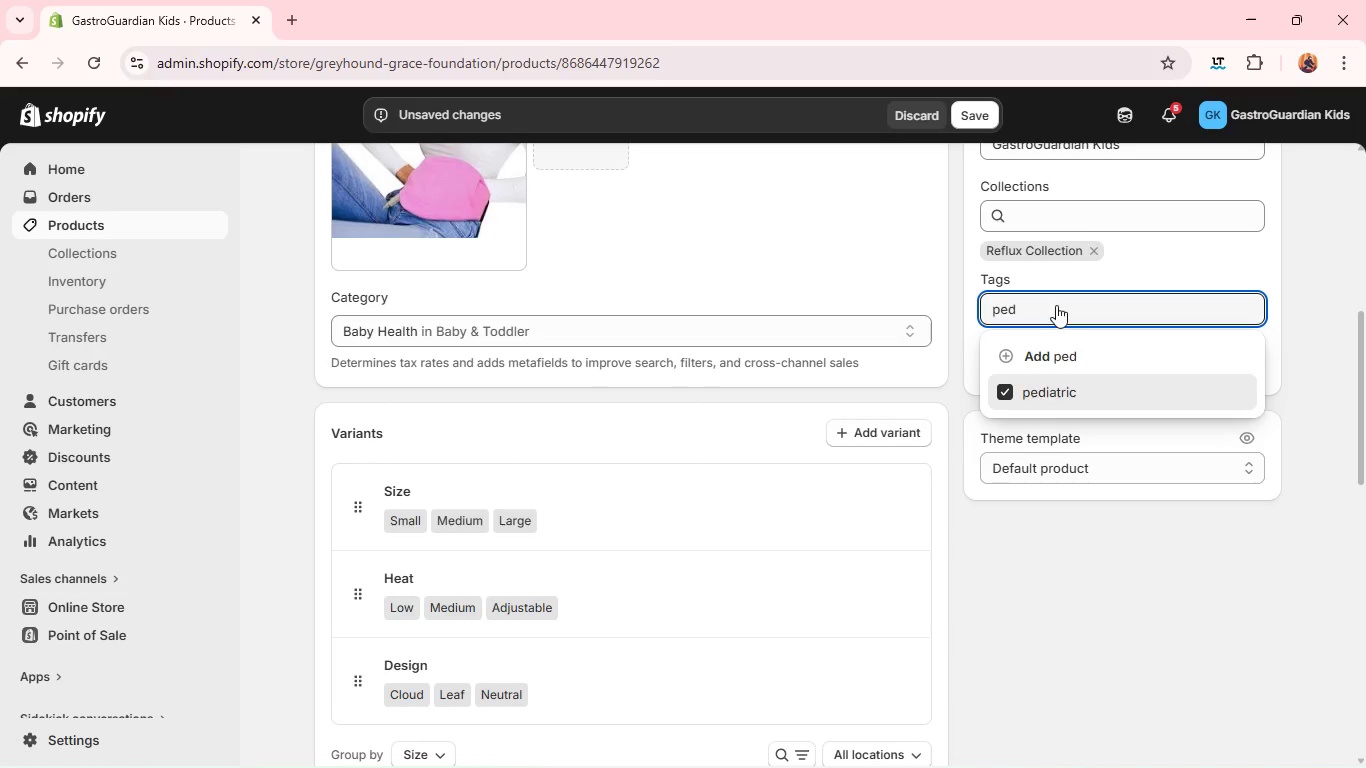 
left_click([1163, 249])
 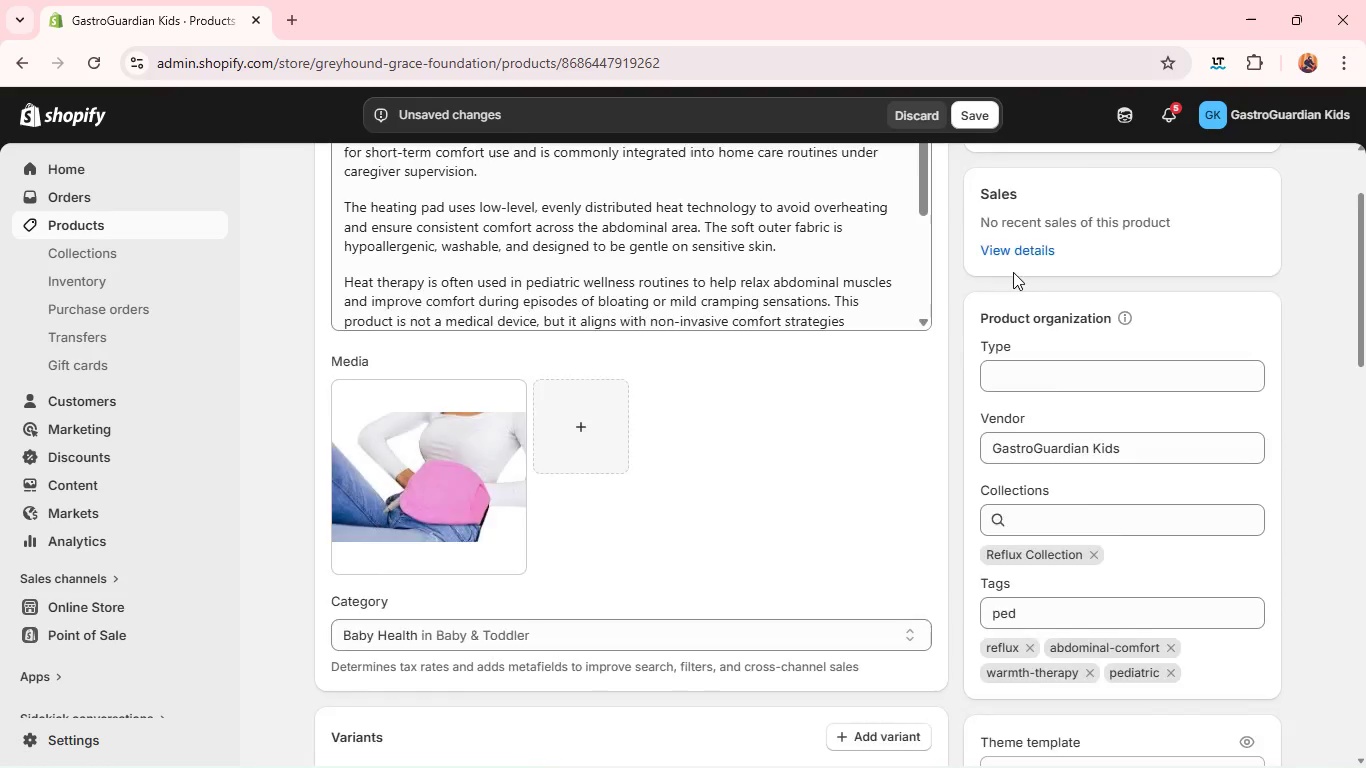 
left_click([1013, 272])
 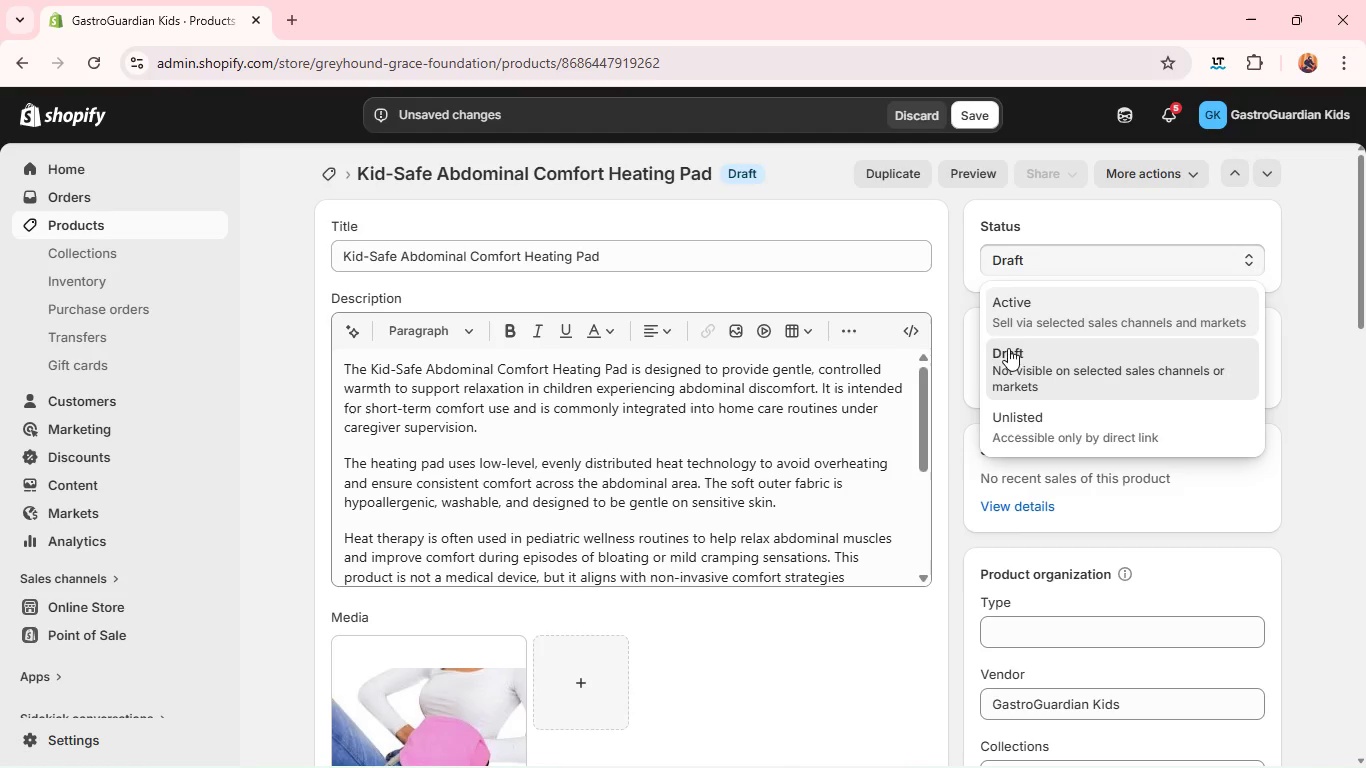 
left_click([1011, 313])
 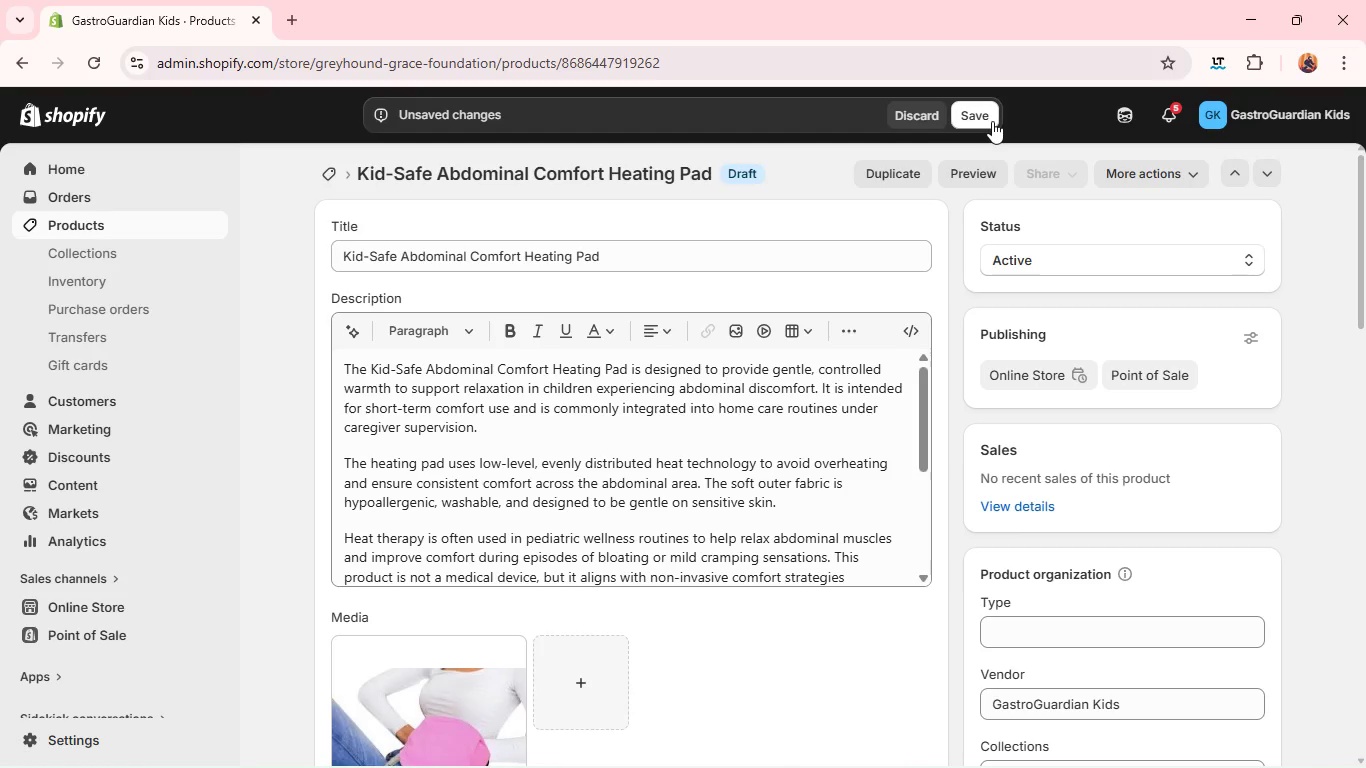 